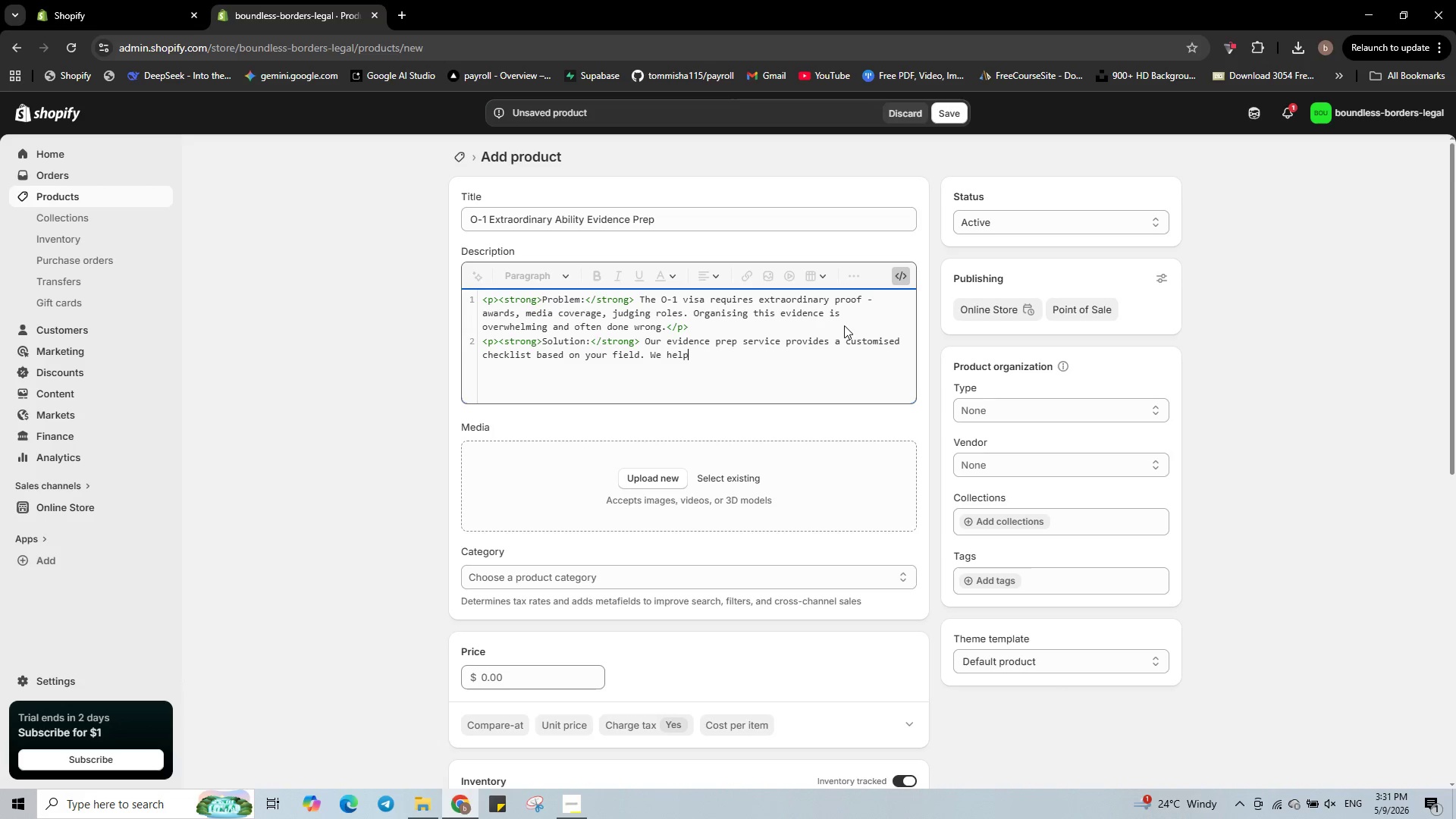 
wait(6.61)
 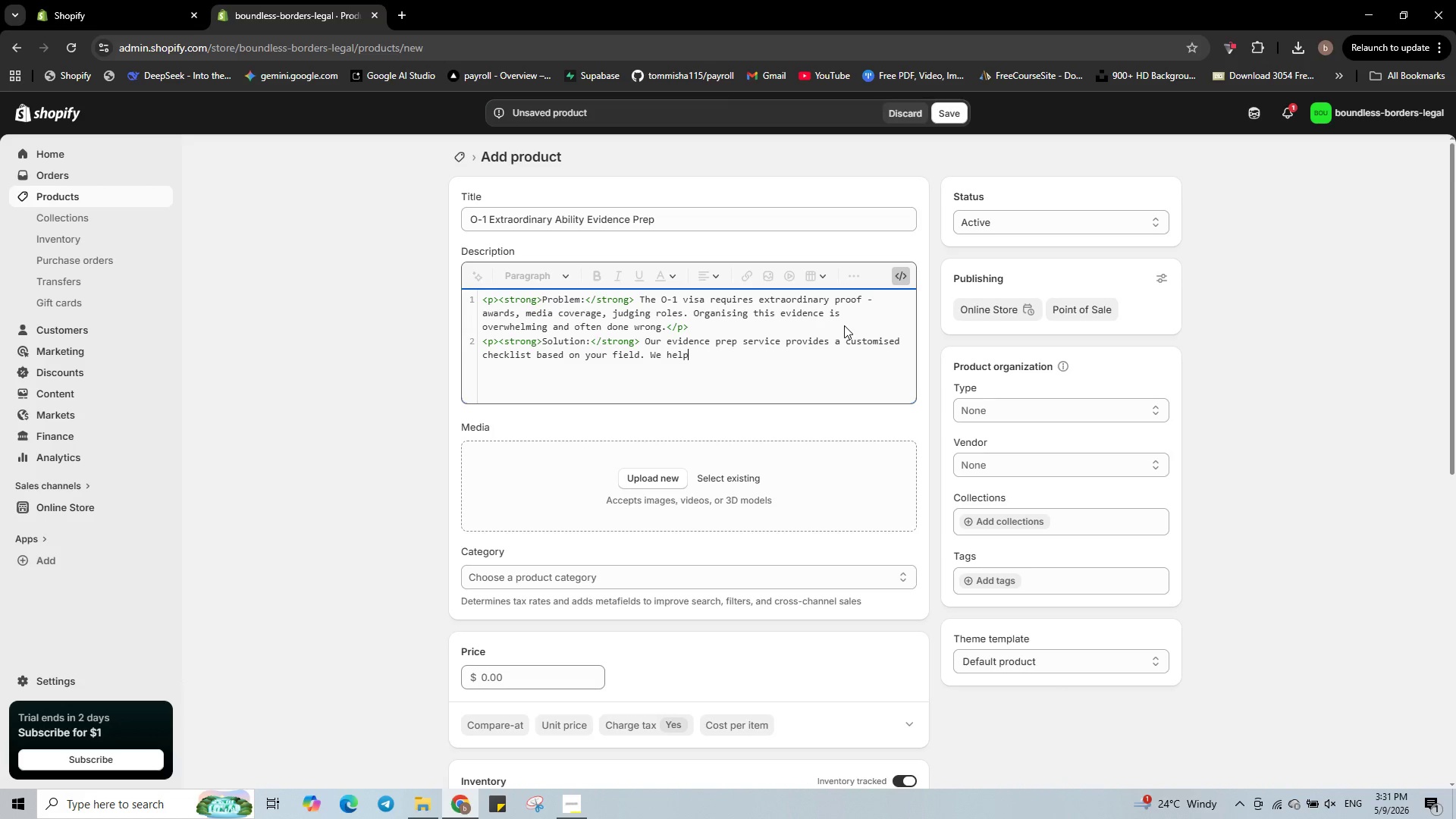 
type( yoiu)
key(Backspace)
key(Backspace)
type(u select the strongest)
 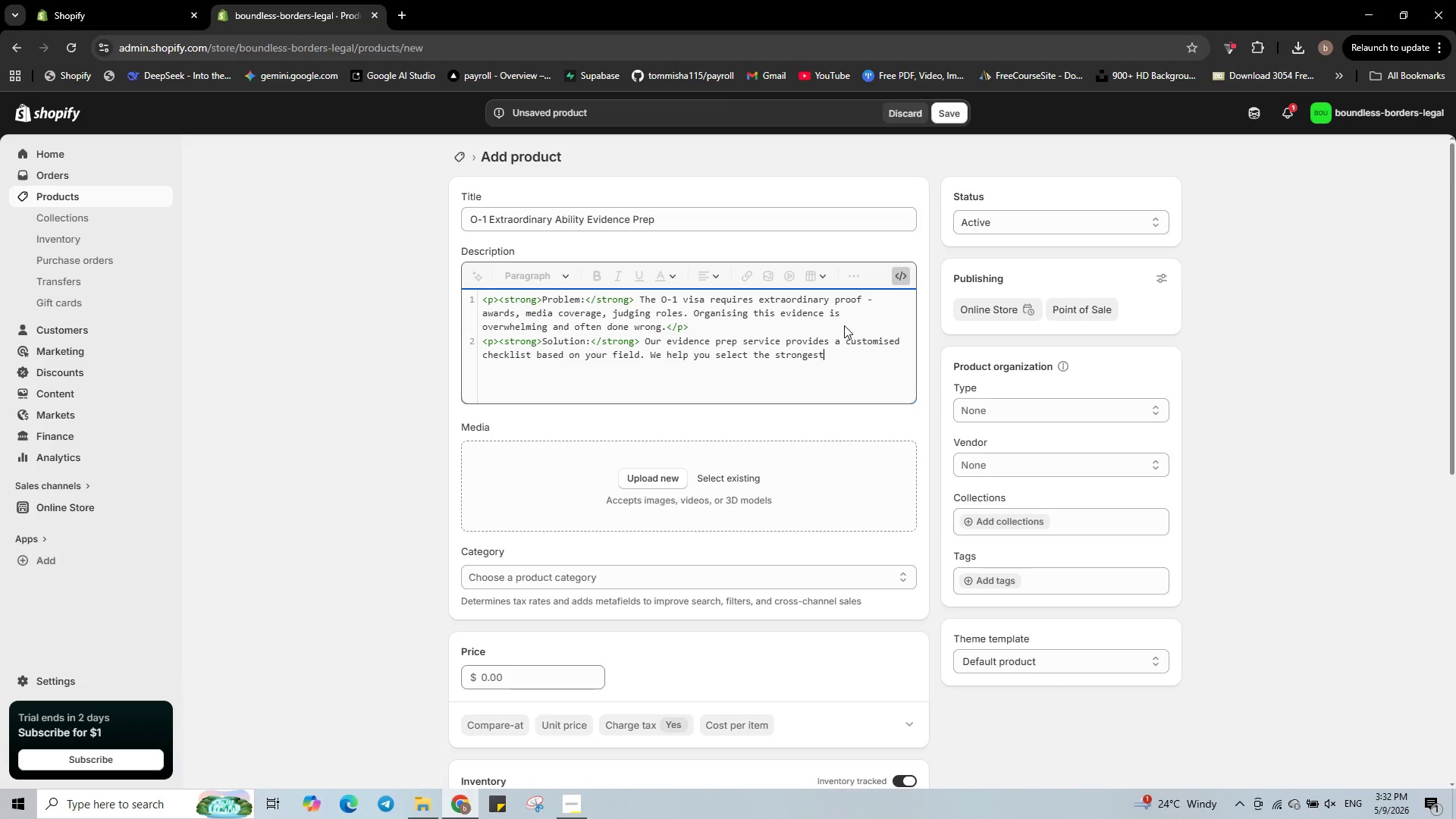 
type( 8-10 criteria and organise your packet.</p>)
 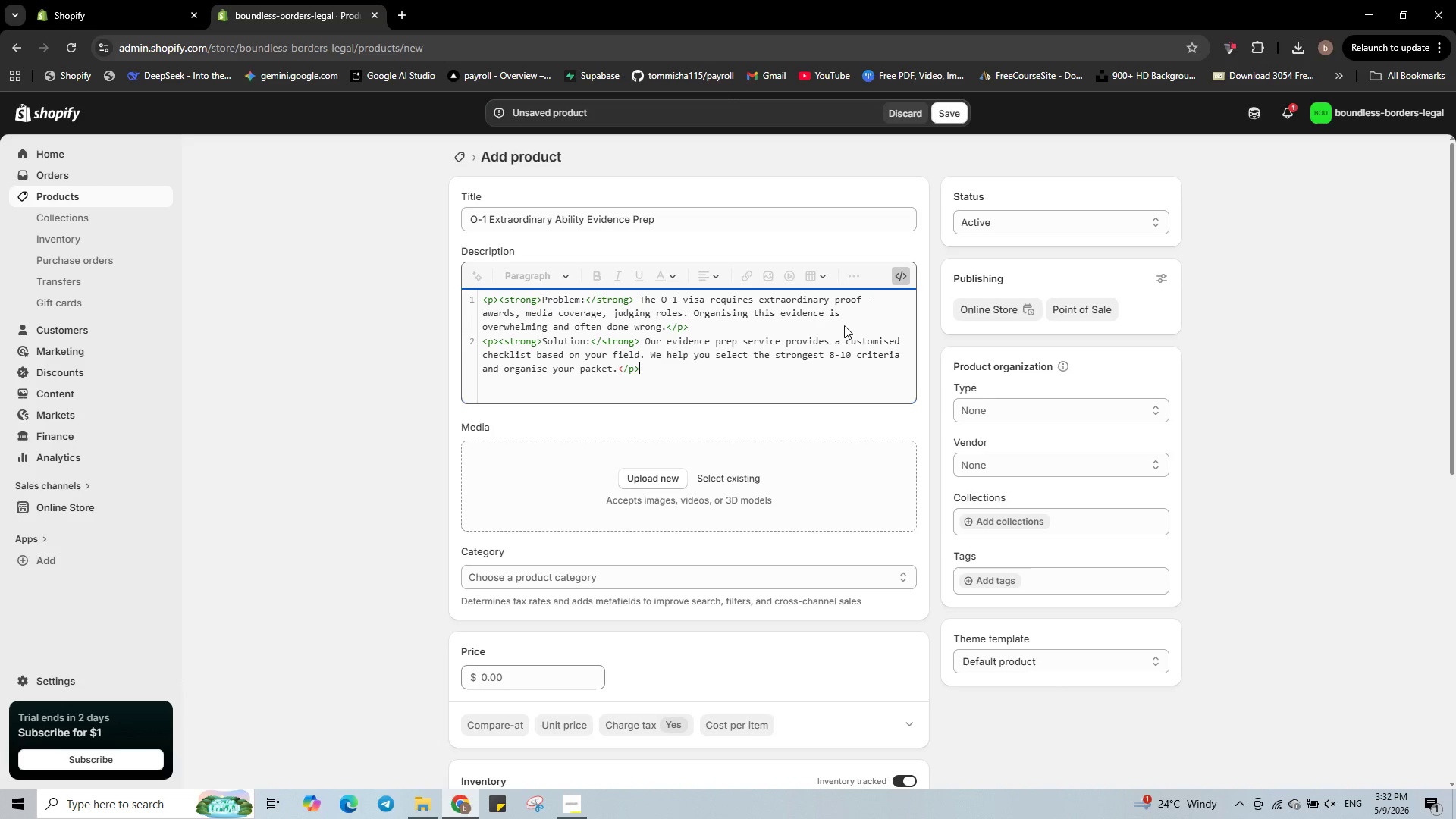 
key(Enter)
 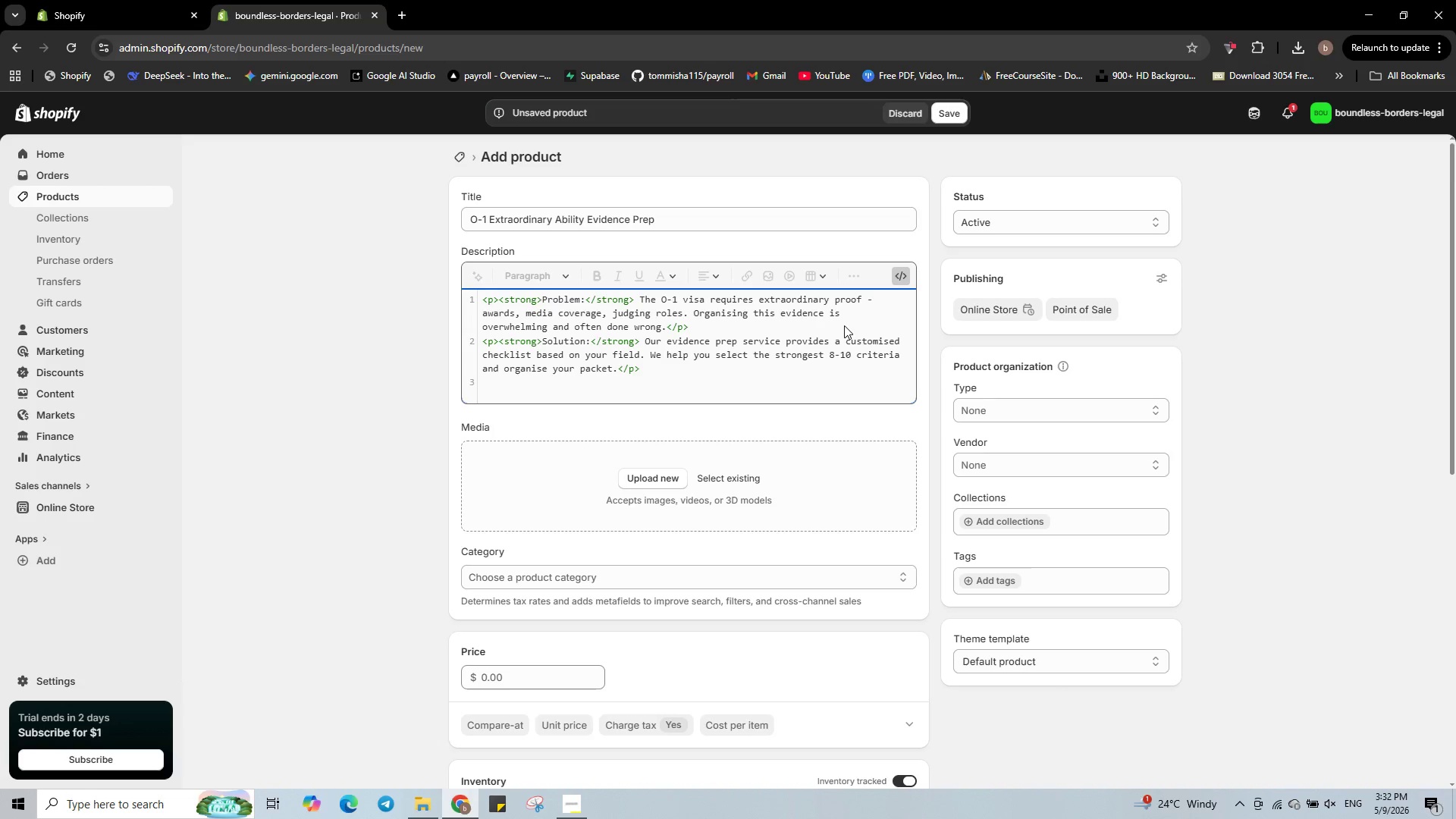 
key(Shift+ShiftRight)
 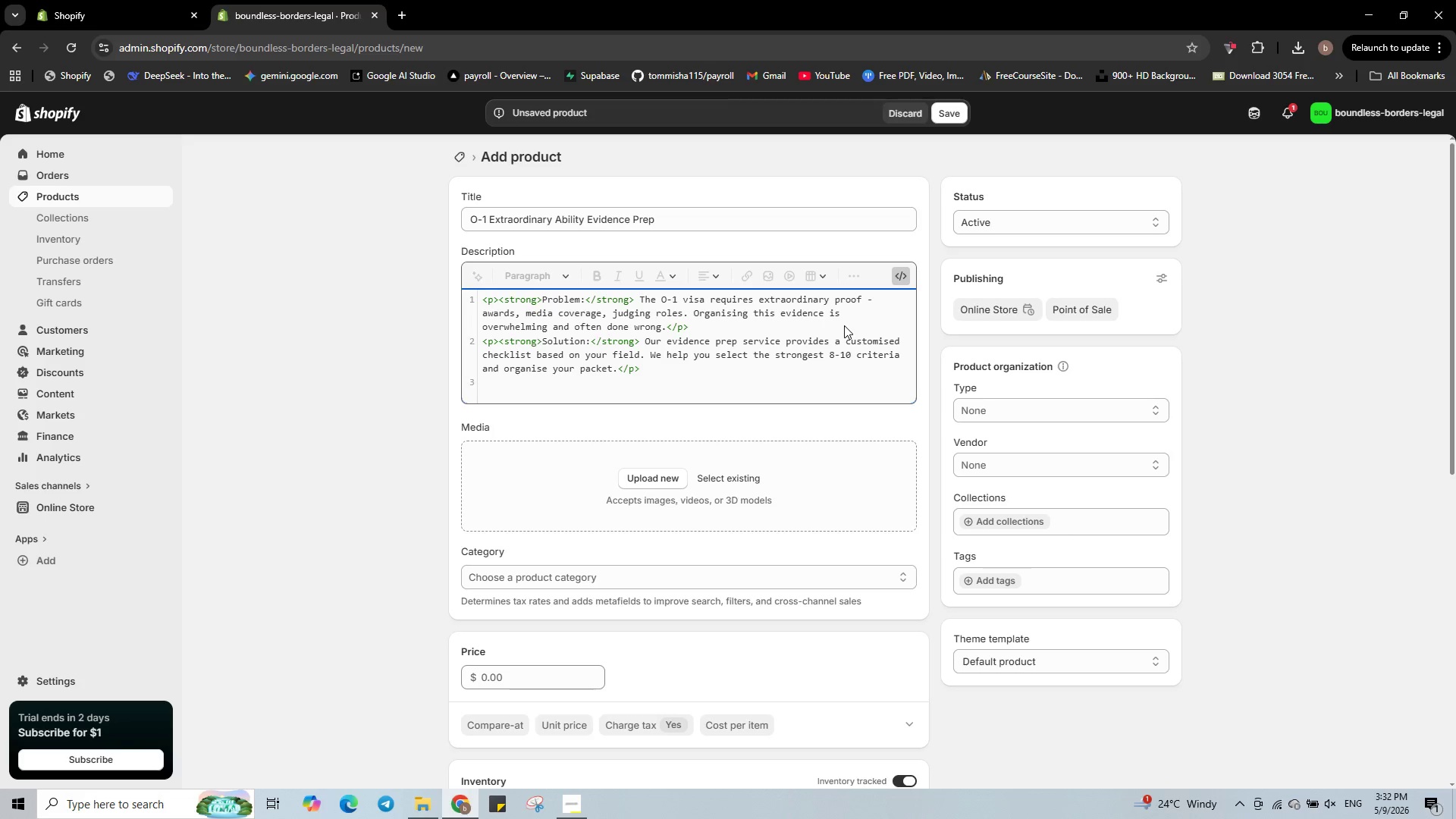 
key(Shift+Comma)
 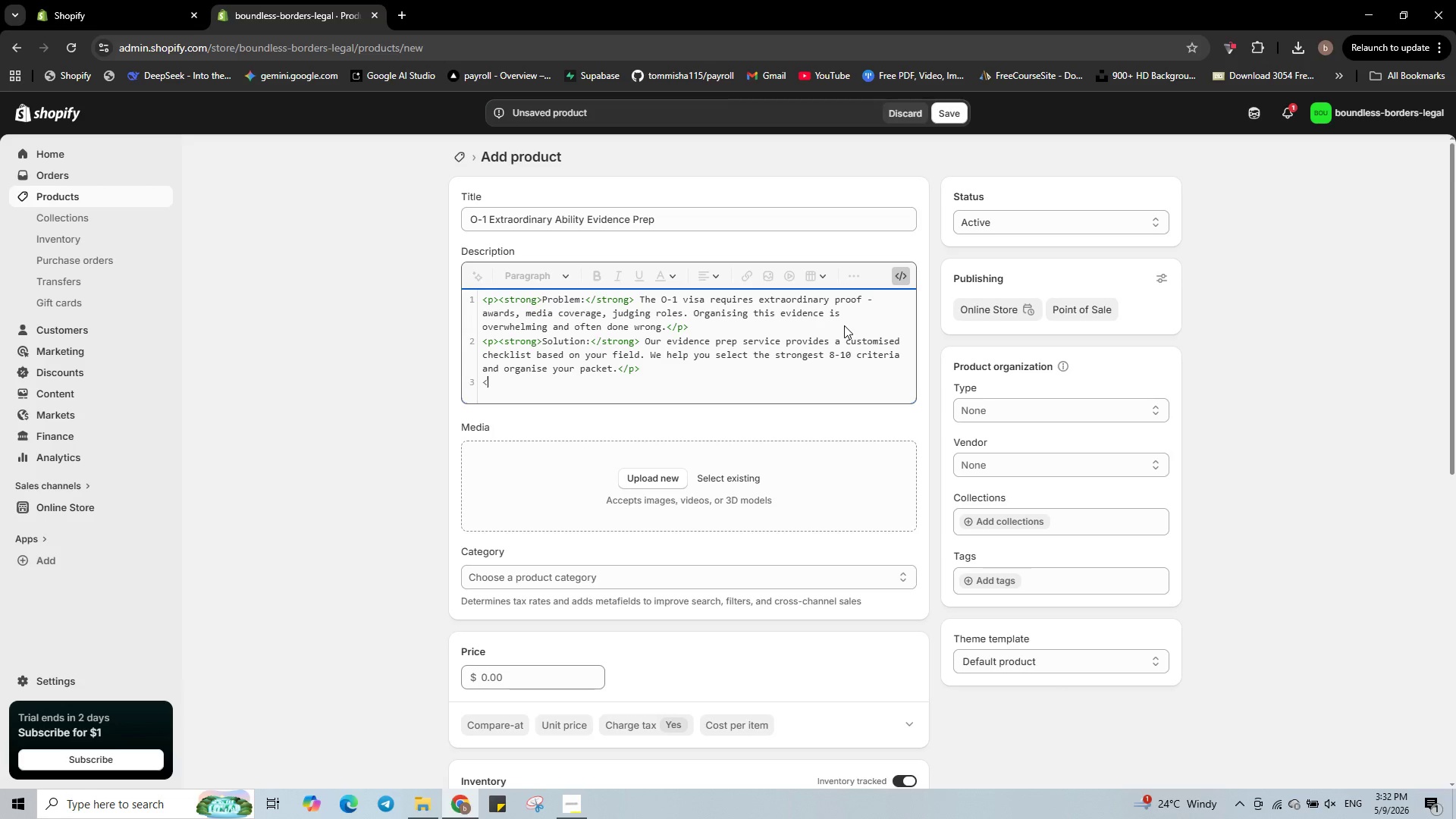 
key(P)
 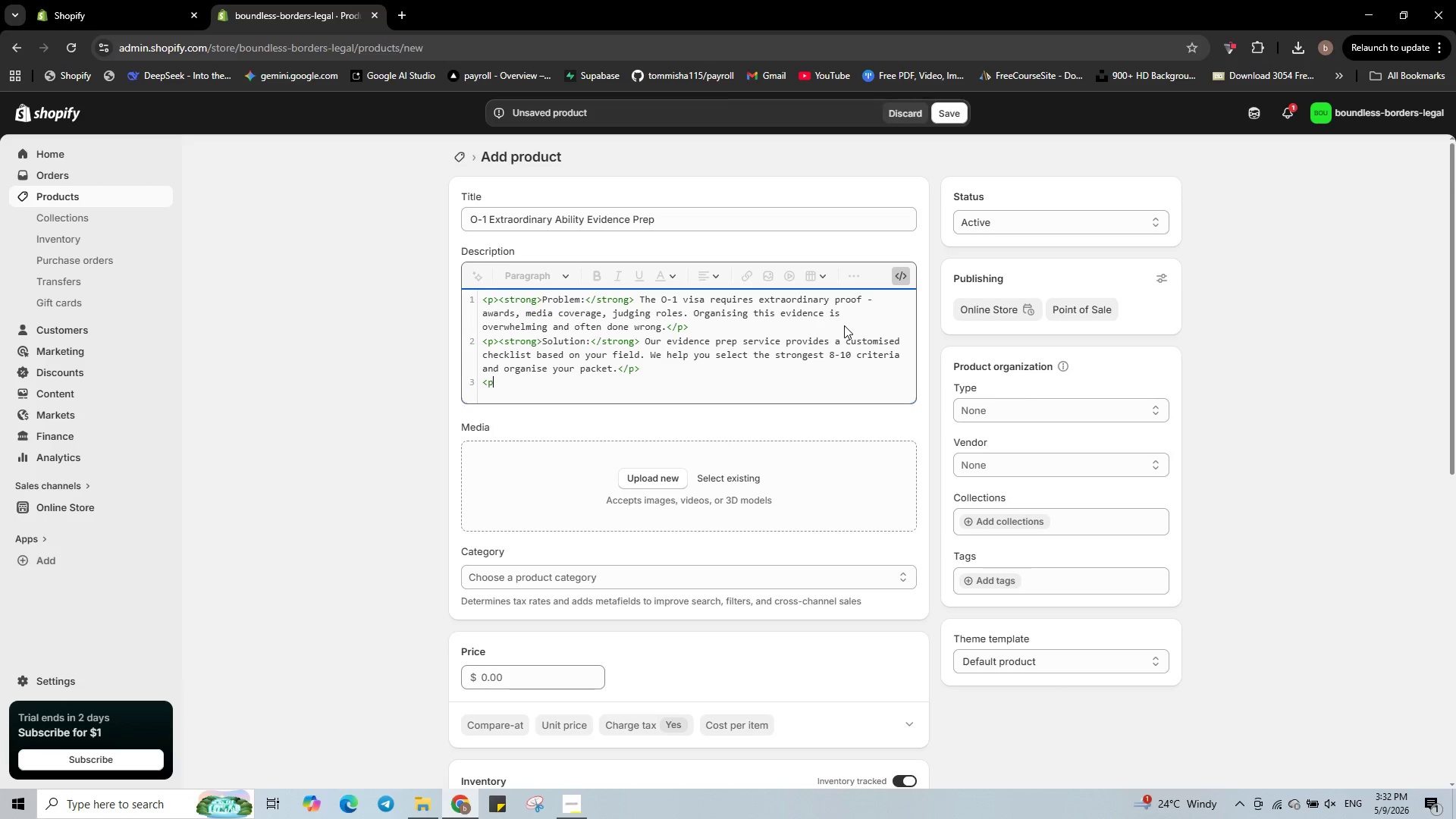 
key(Shift+ShiftRight)
 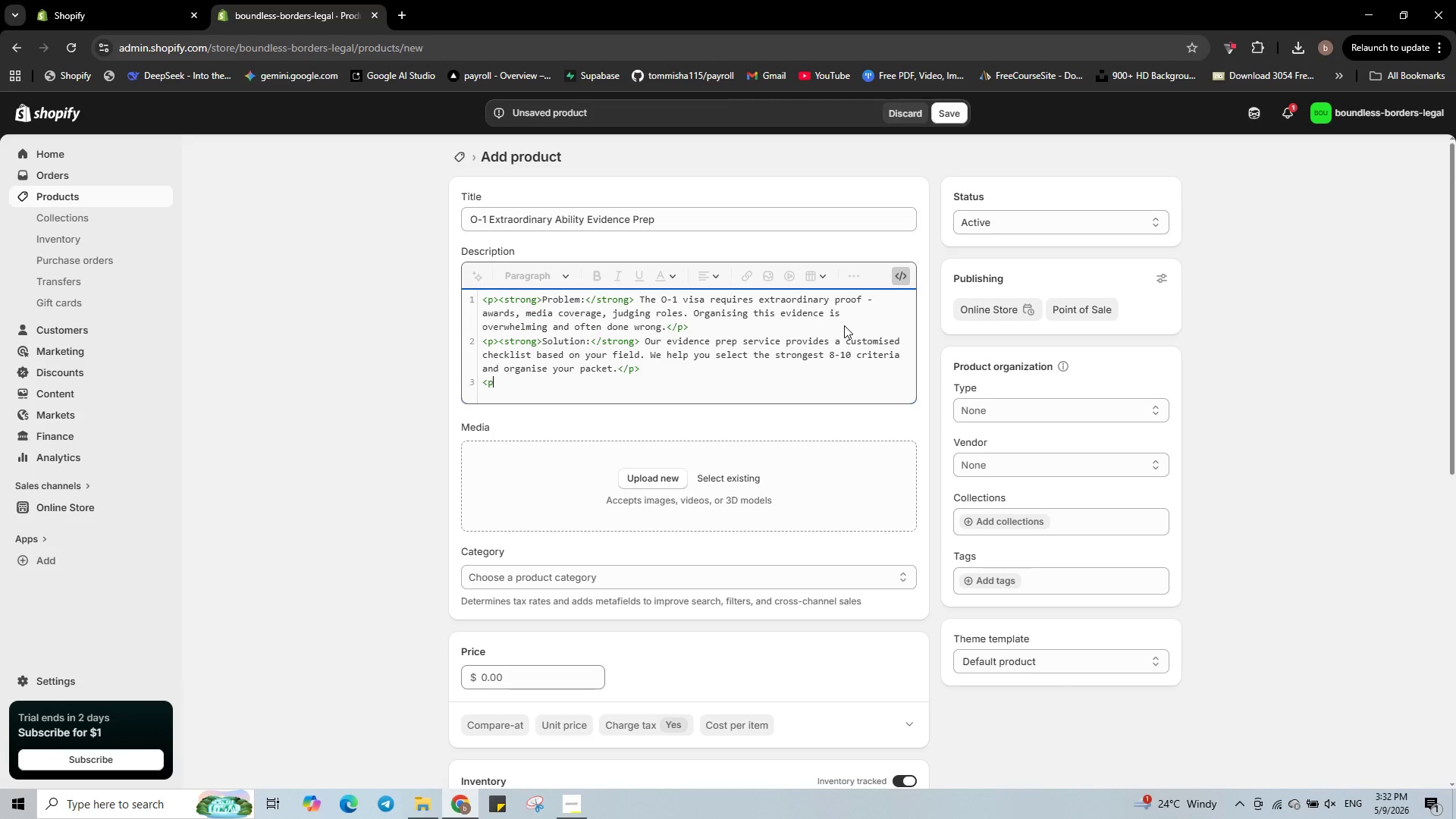 
key(Shift+Period)
 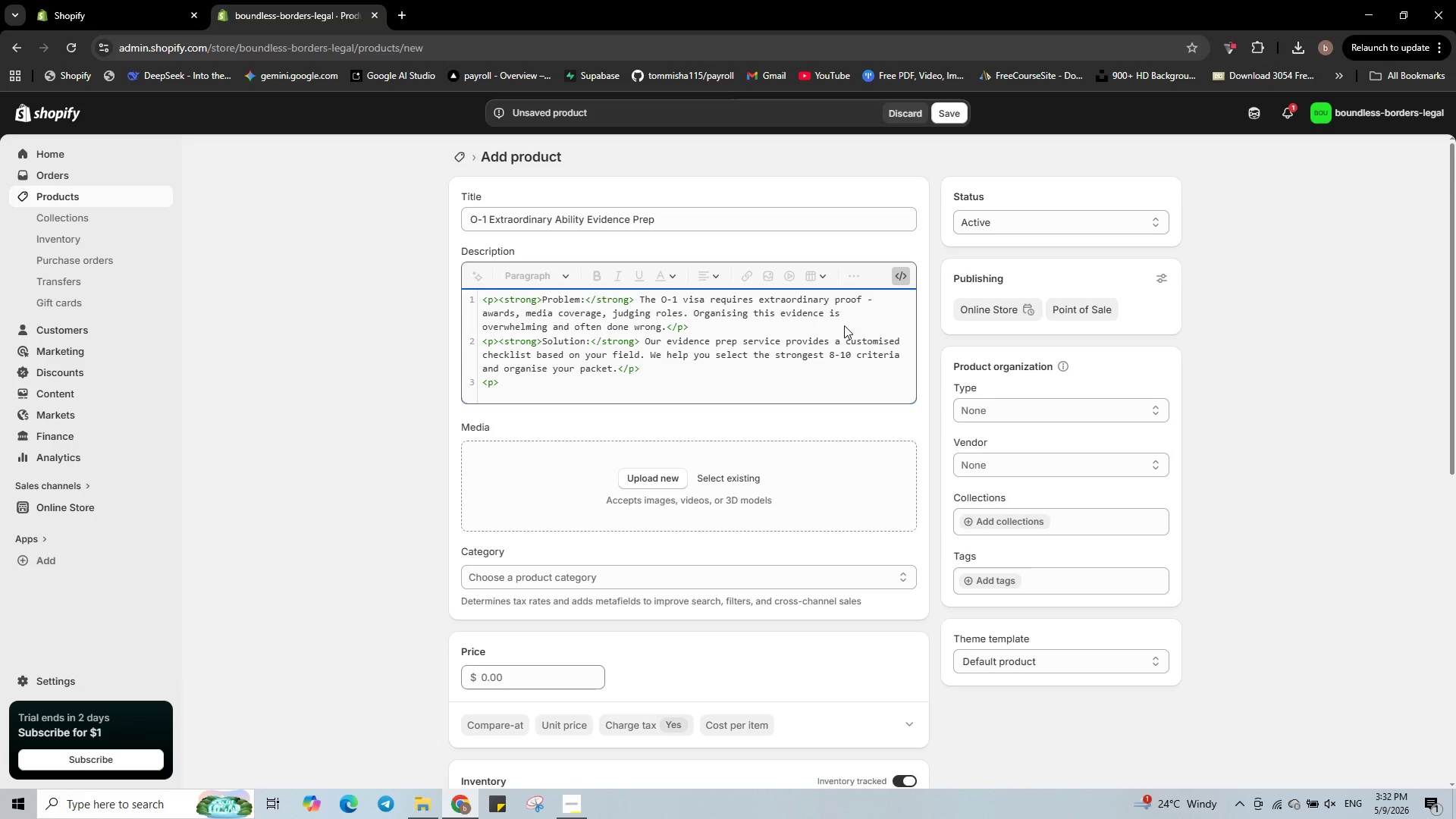 
key(Shift+ShiftRight)
 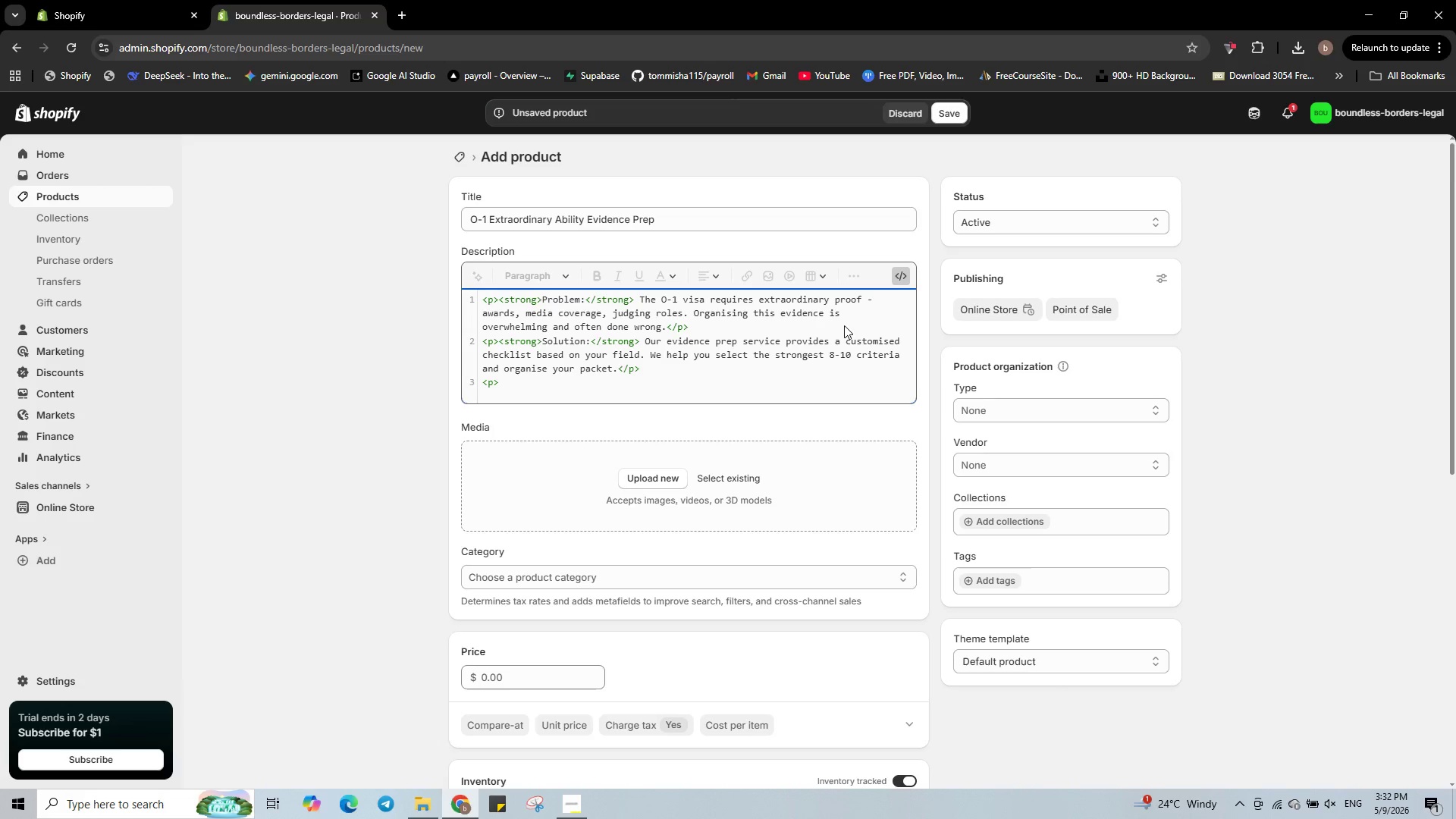 
key(Shift+Comma)
 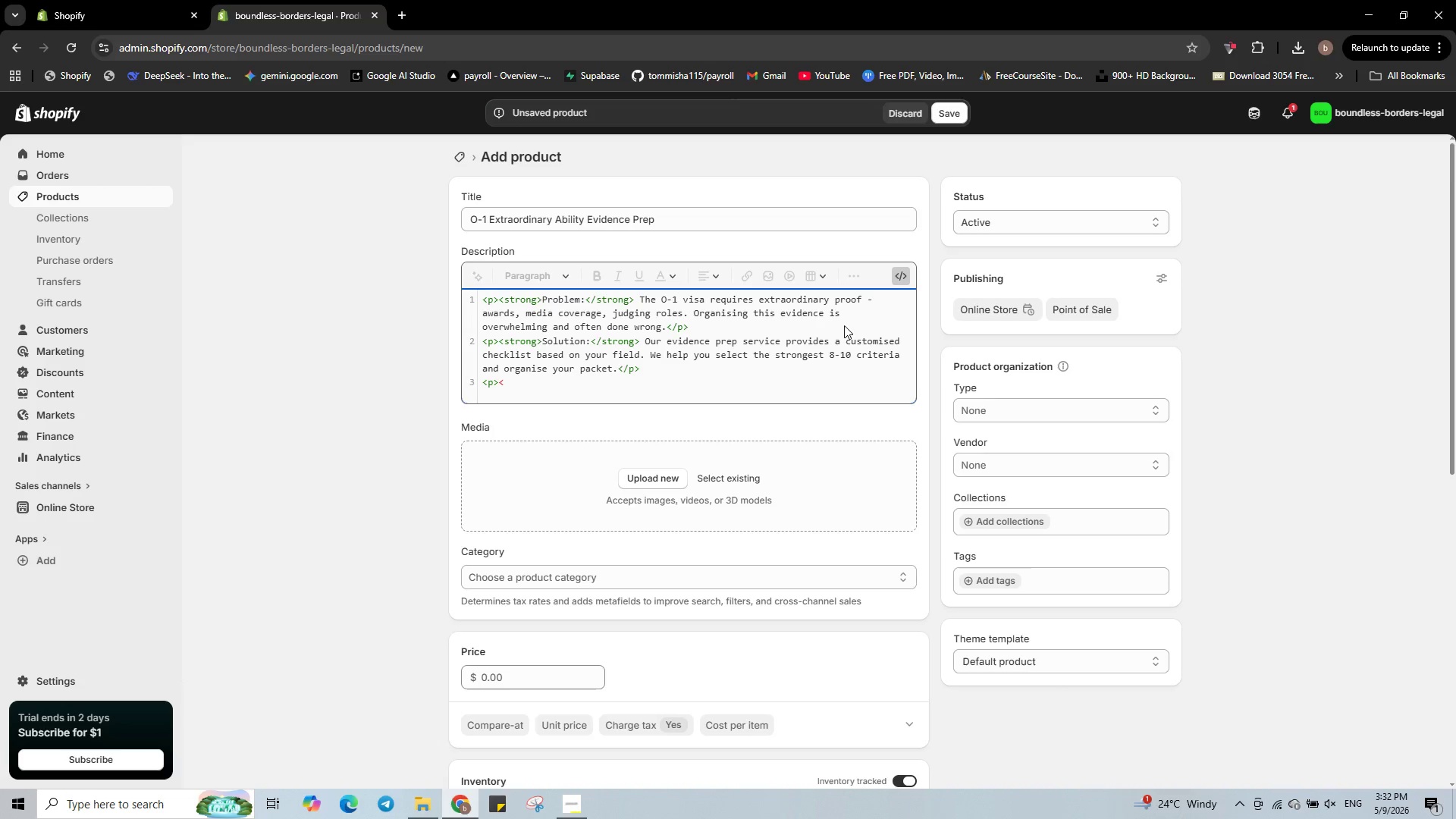 
wait(7.95)
 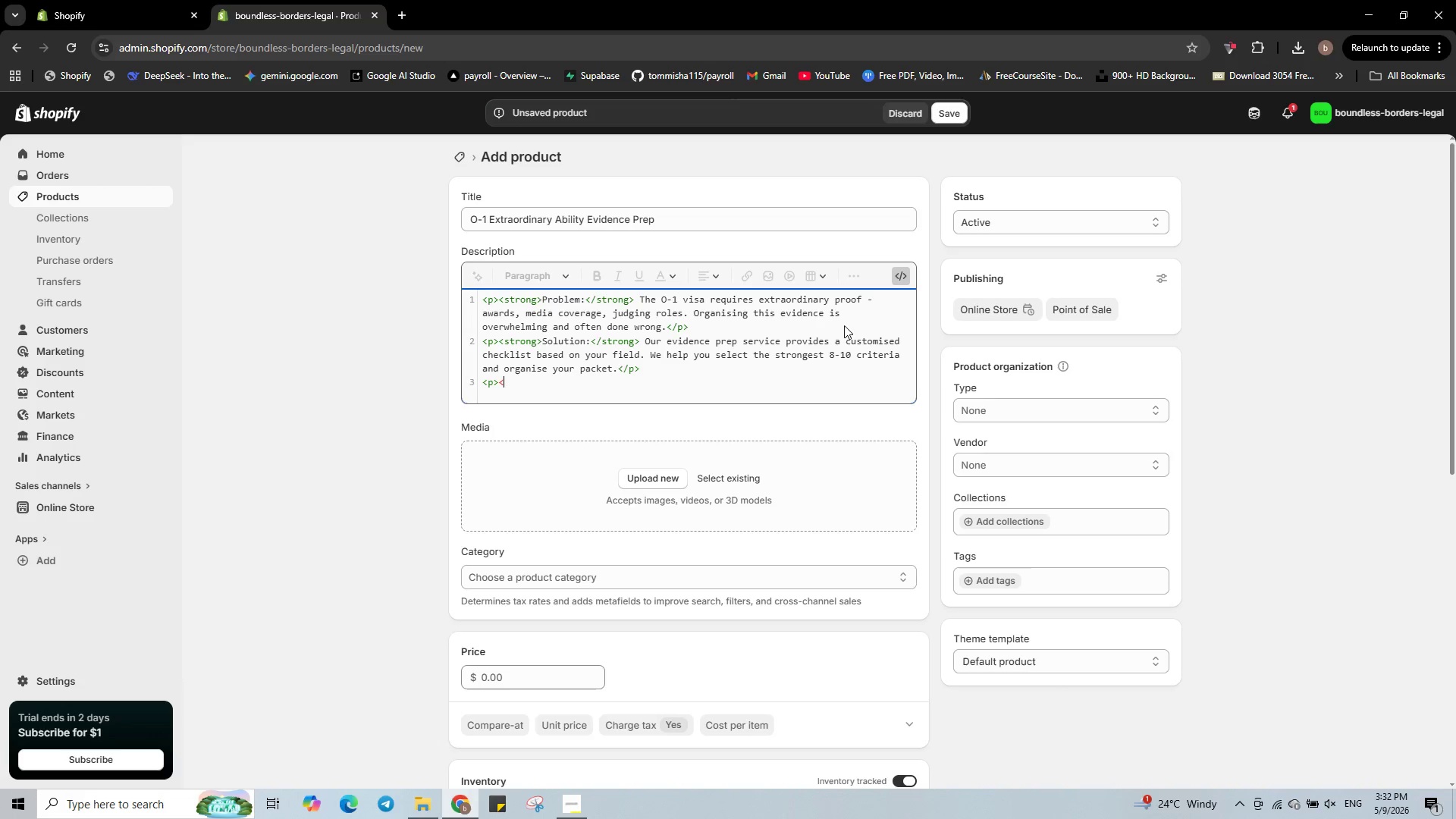 
type(strong)
 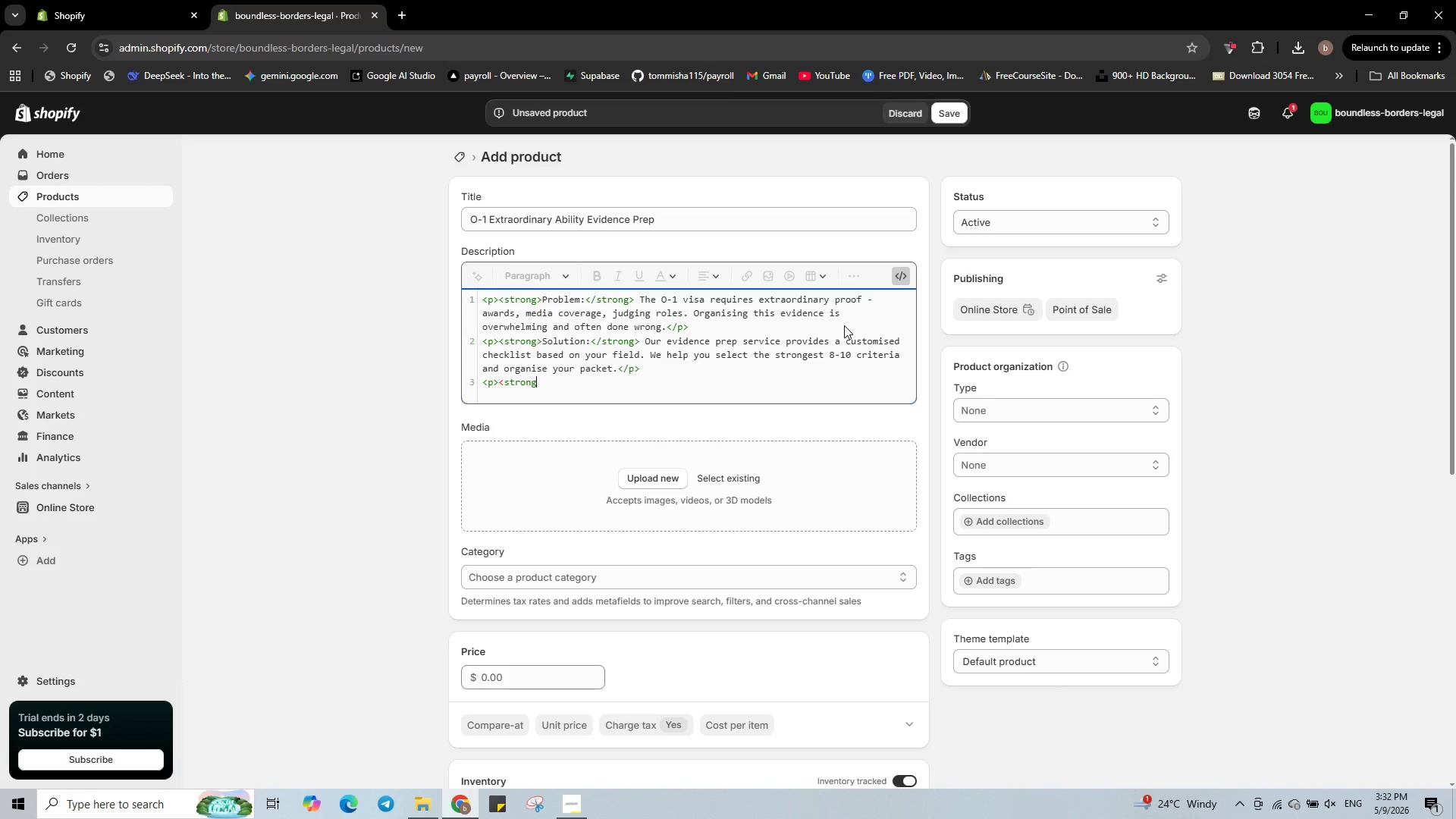 
wait(6.92)
 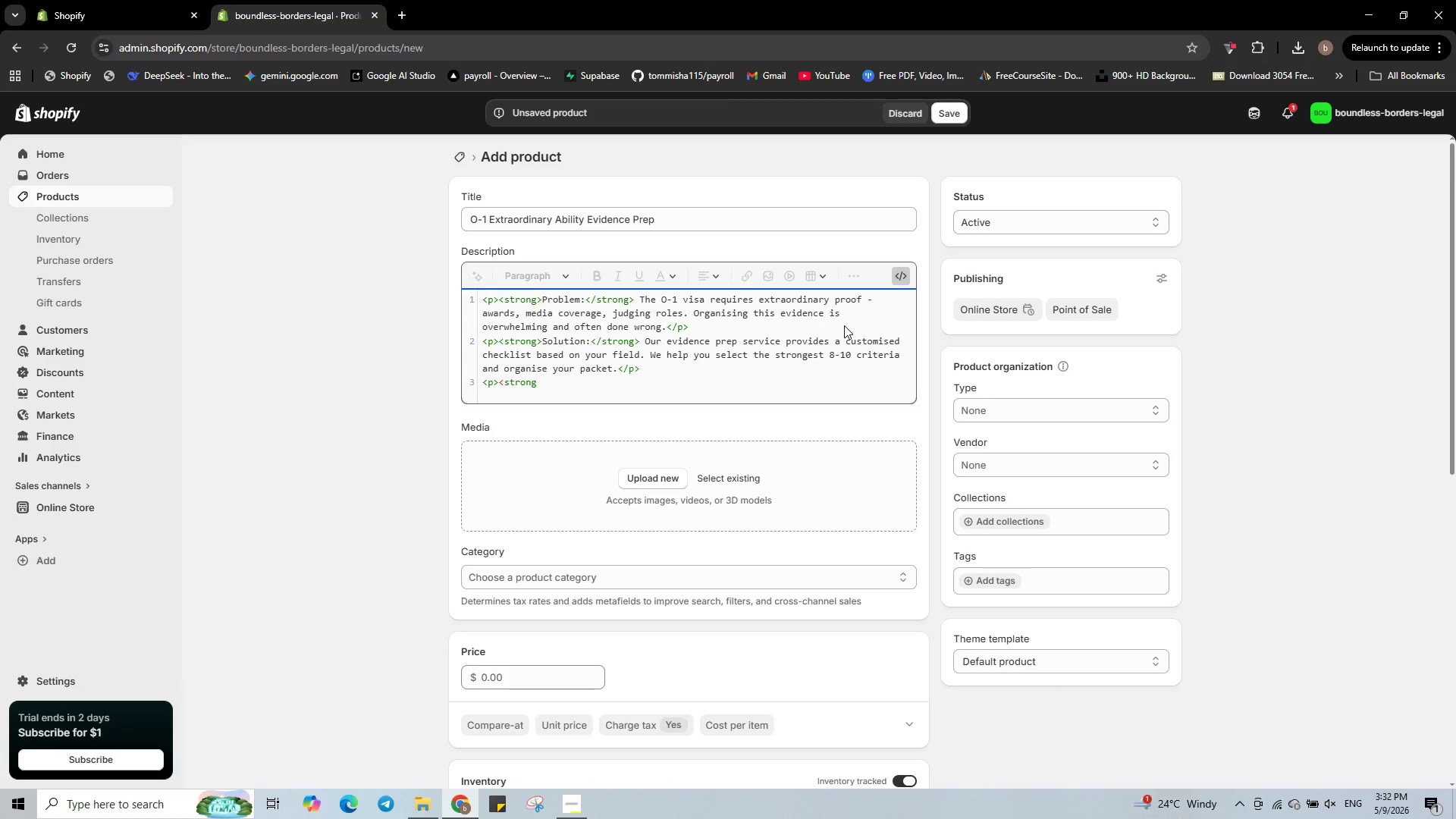 
type(>What's included:</stronng)
 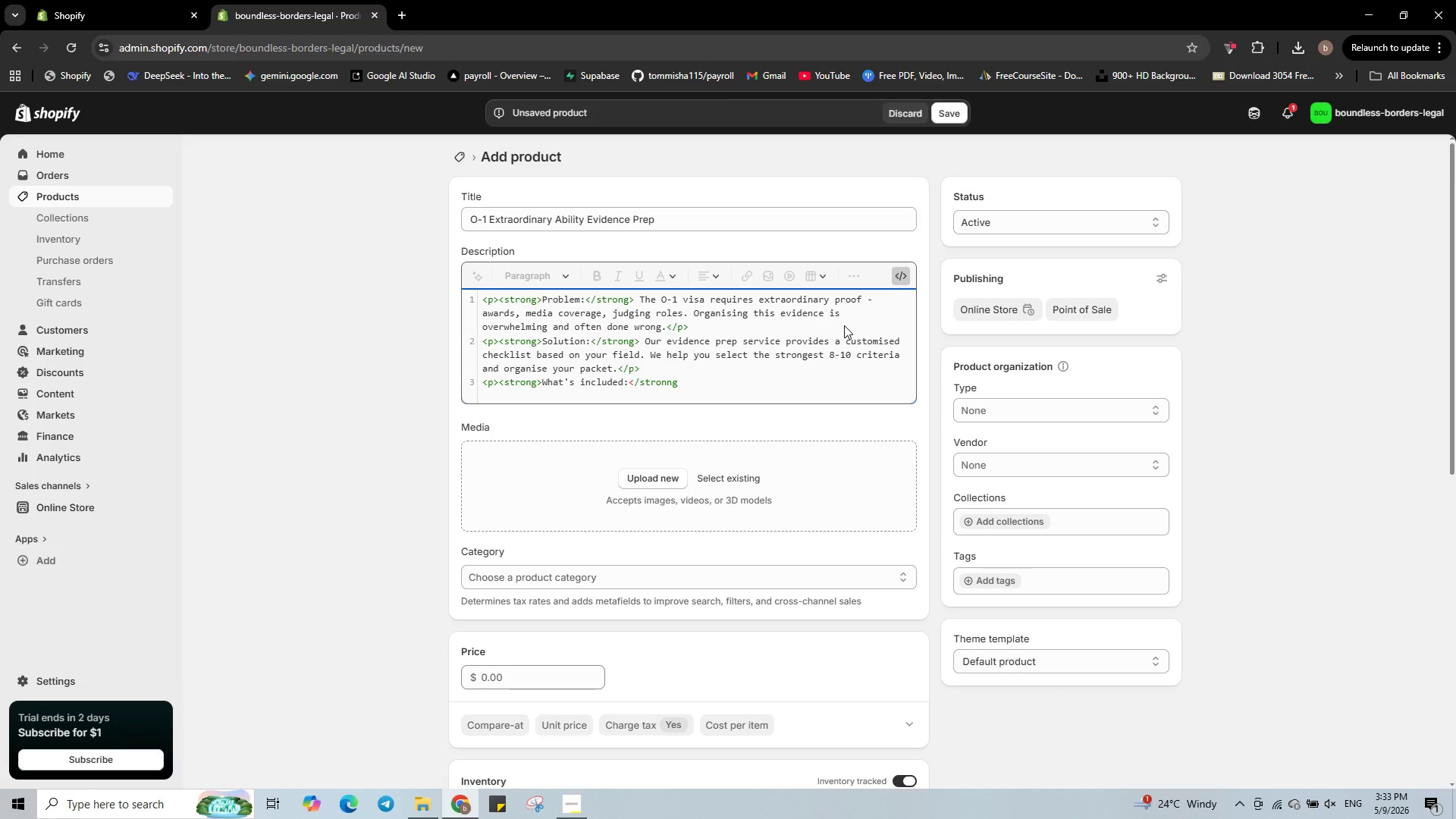 
key(ArrowLeft)
 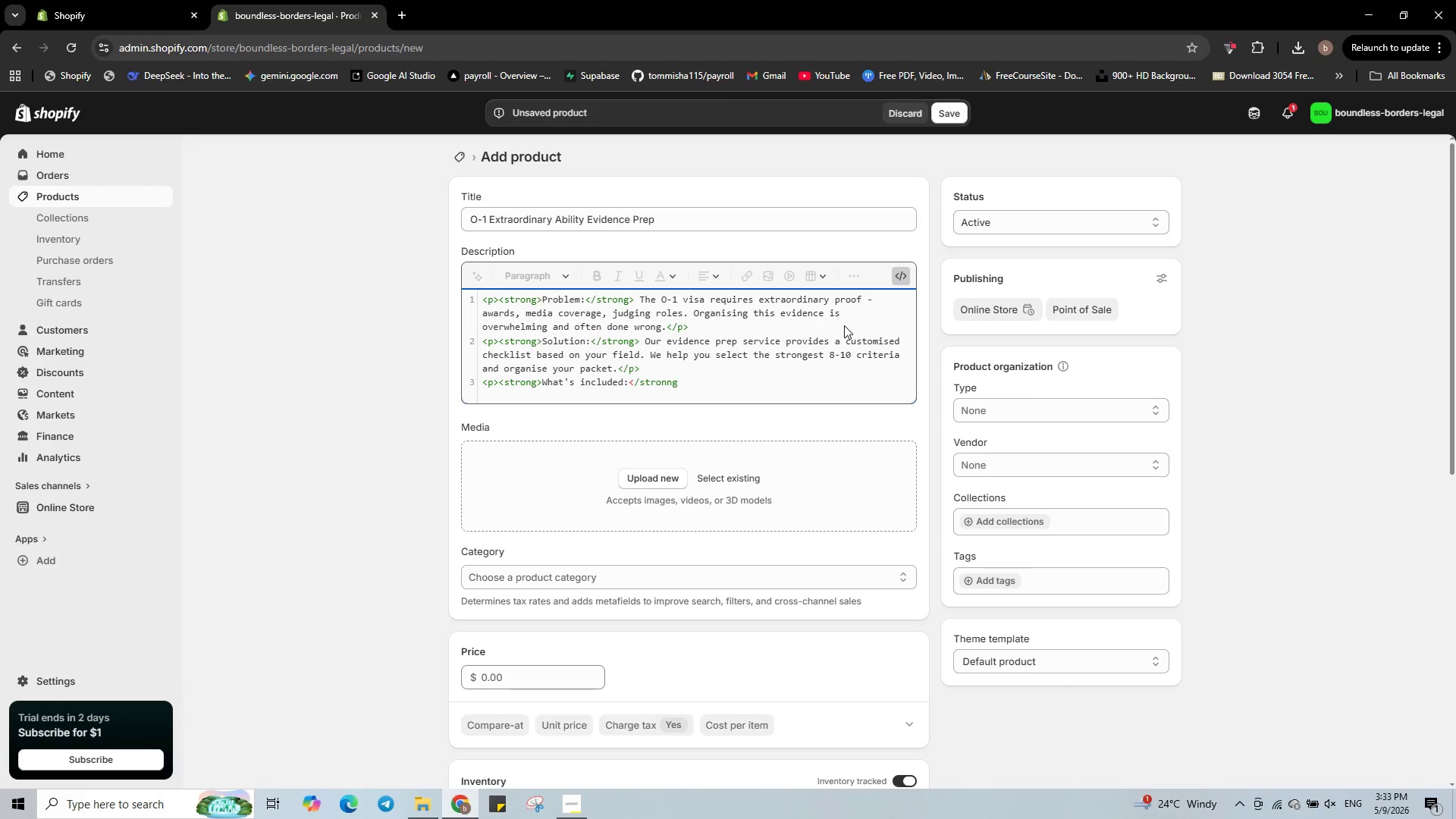 
key(Backspace)
 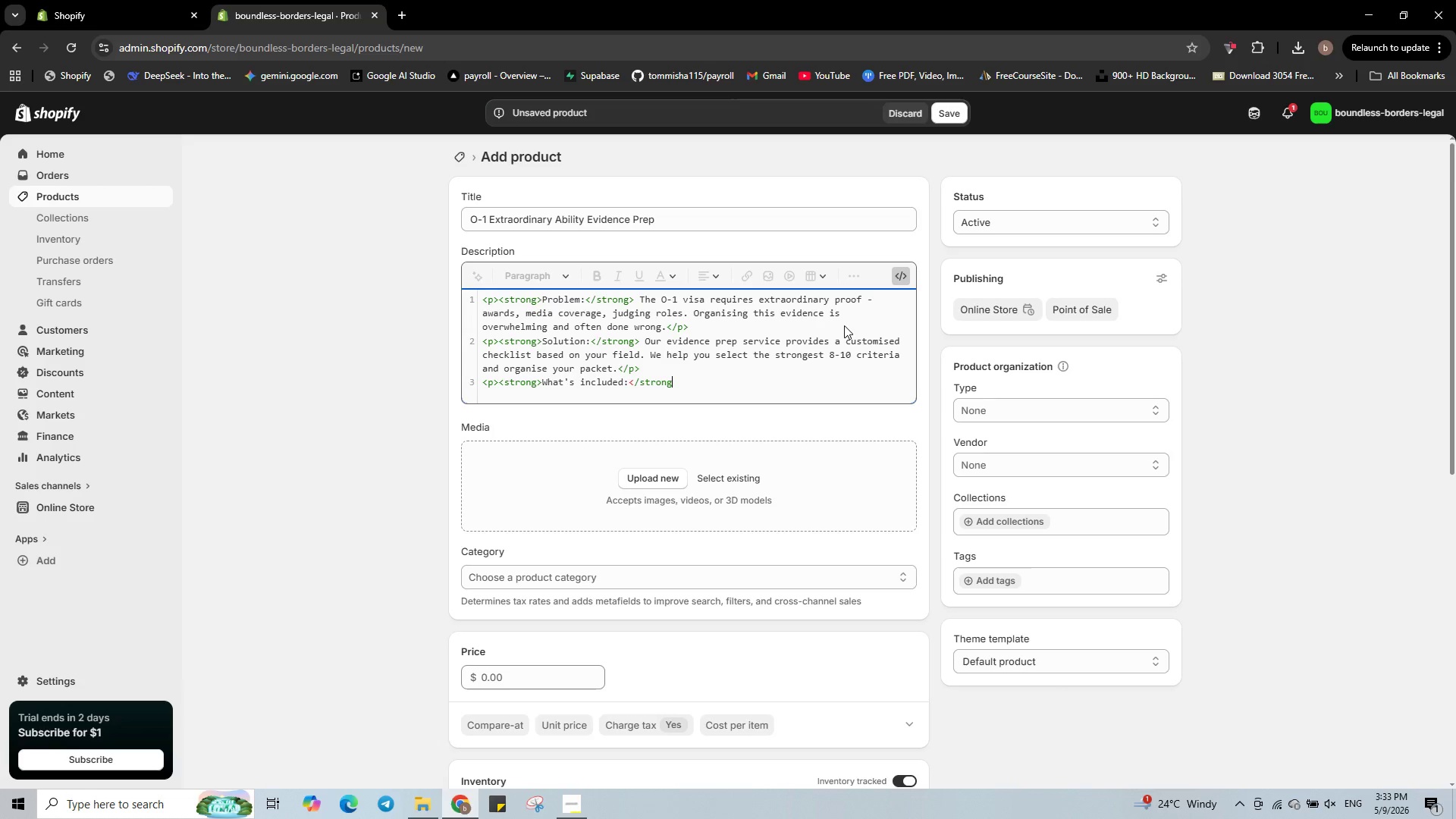 
key(ArrowRight)
 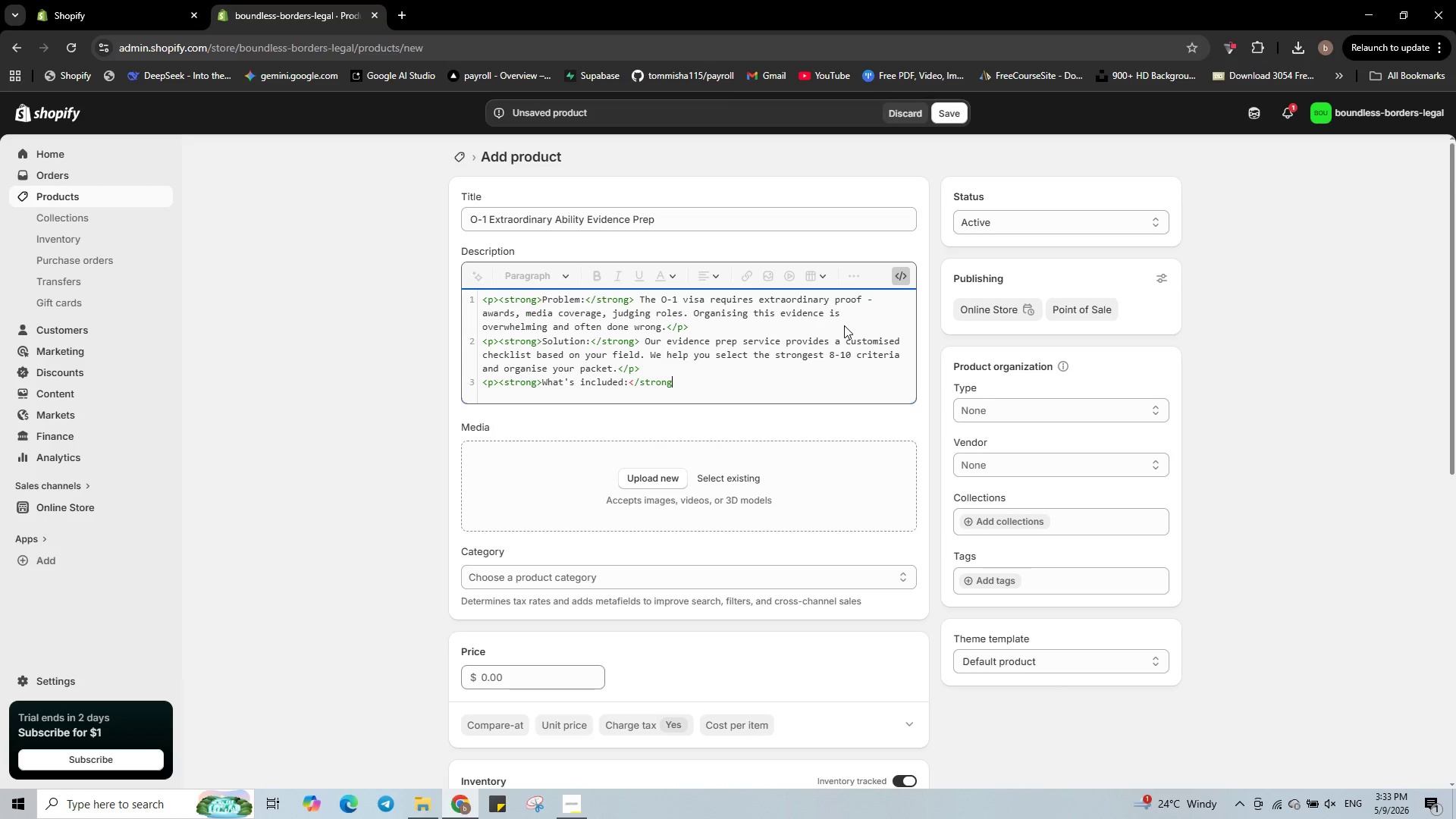 
key(Shift+ShiftRight)
 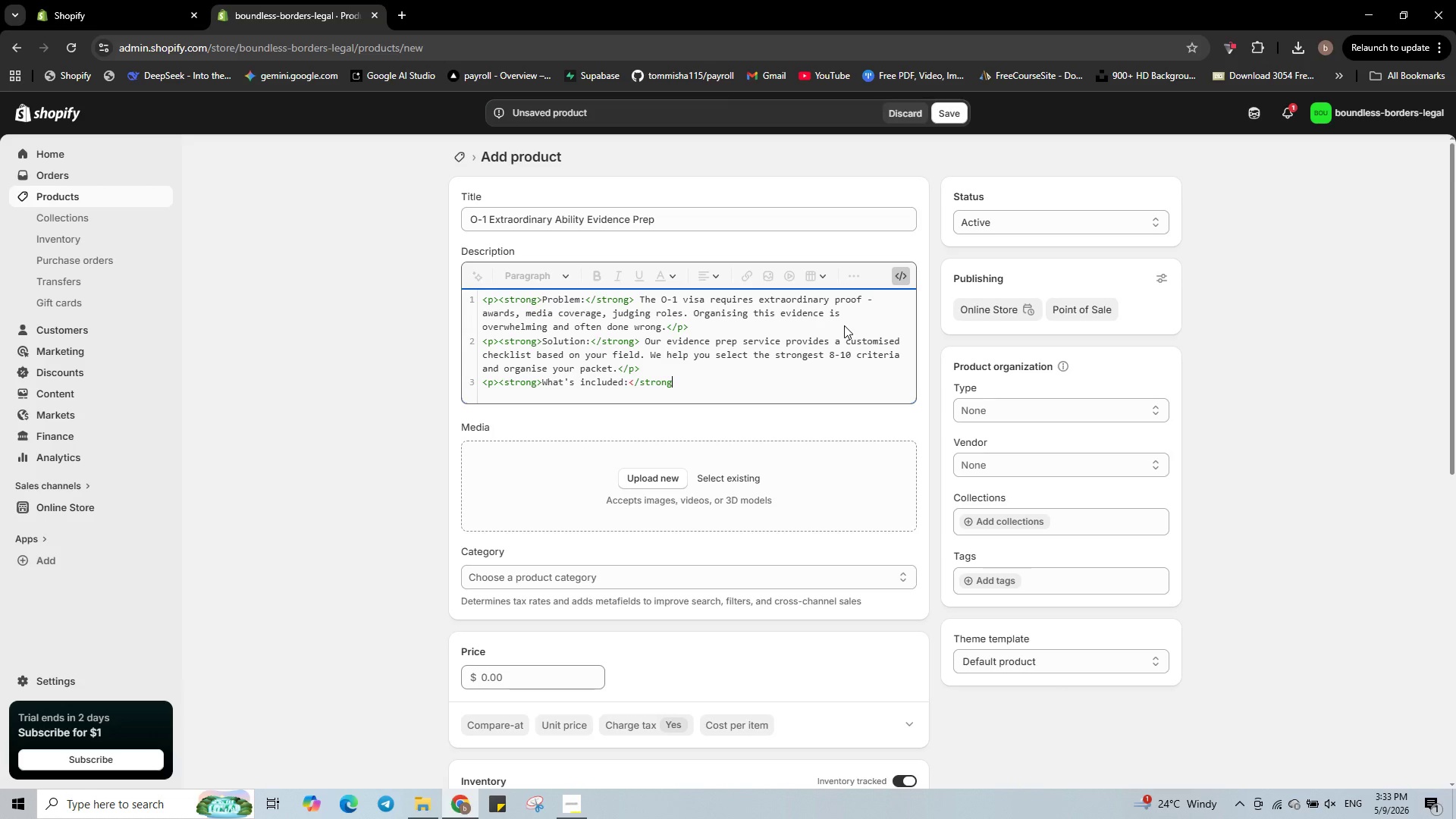 
key(Shift+Period)
 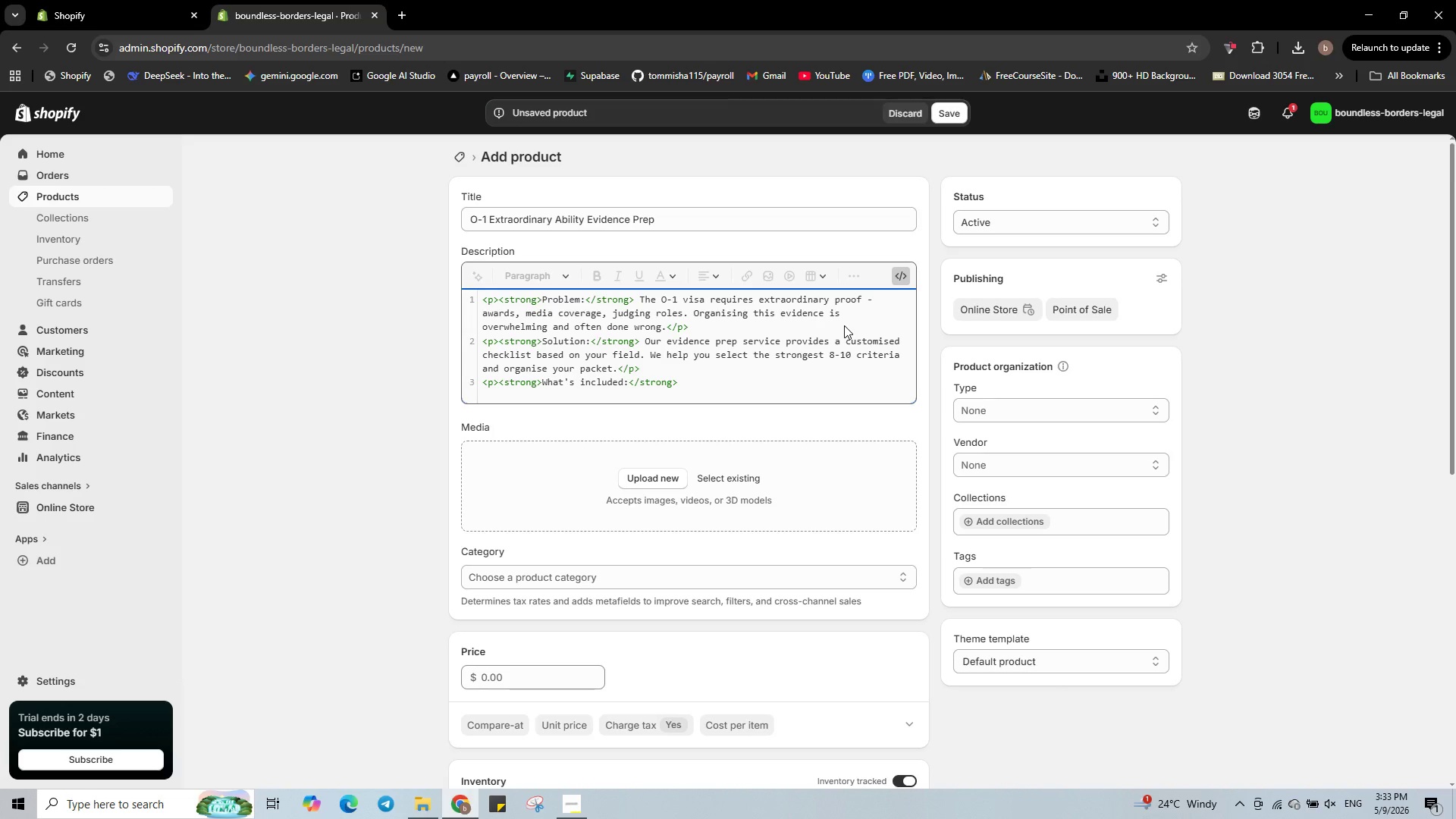 
wait(8.09)
 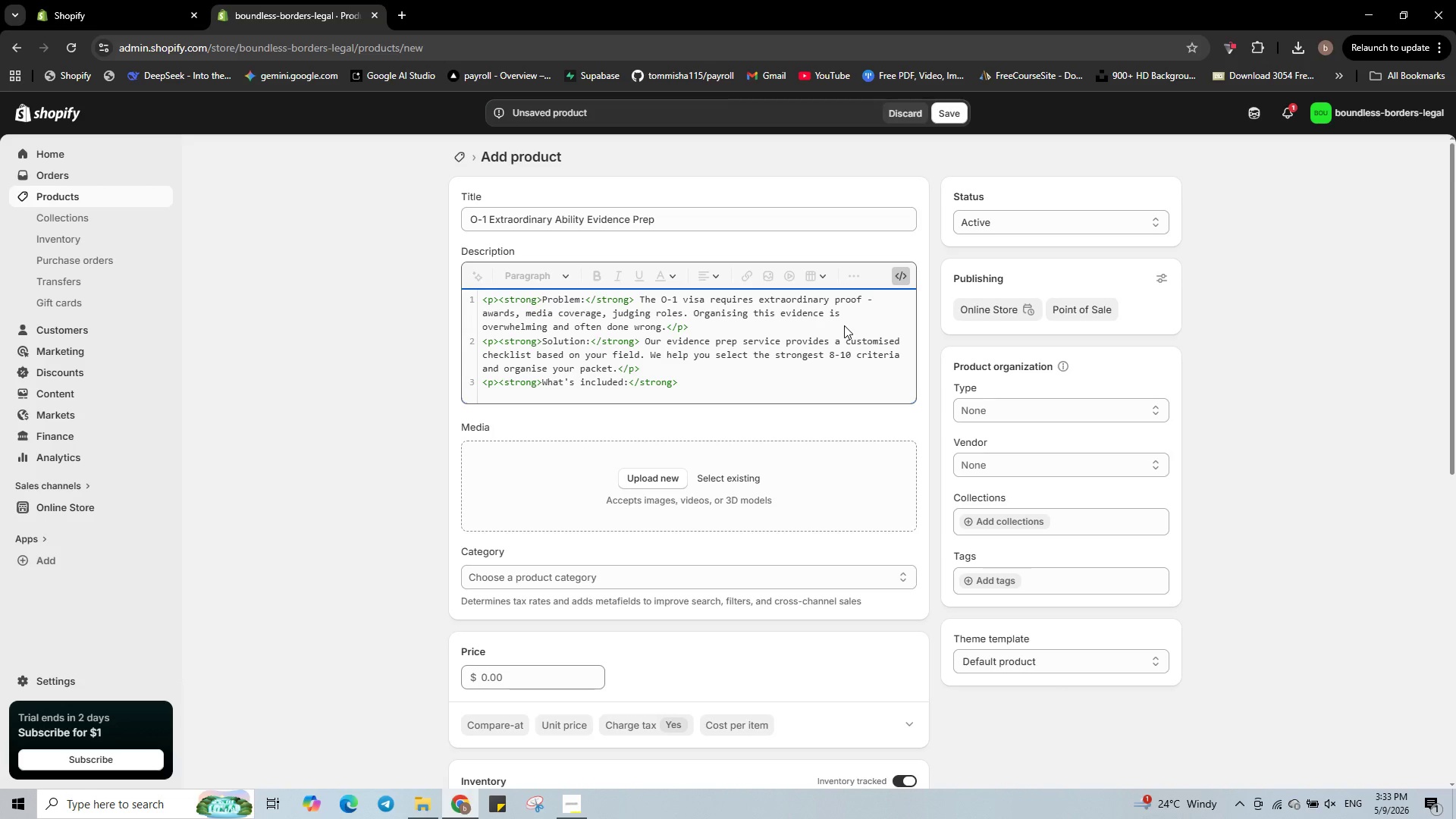 
key(Shift+ShiftRight)
 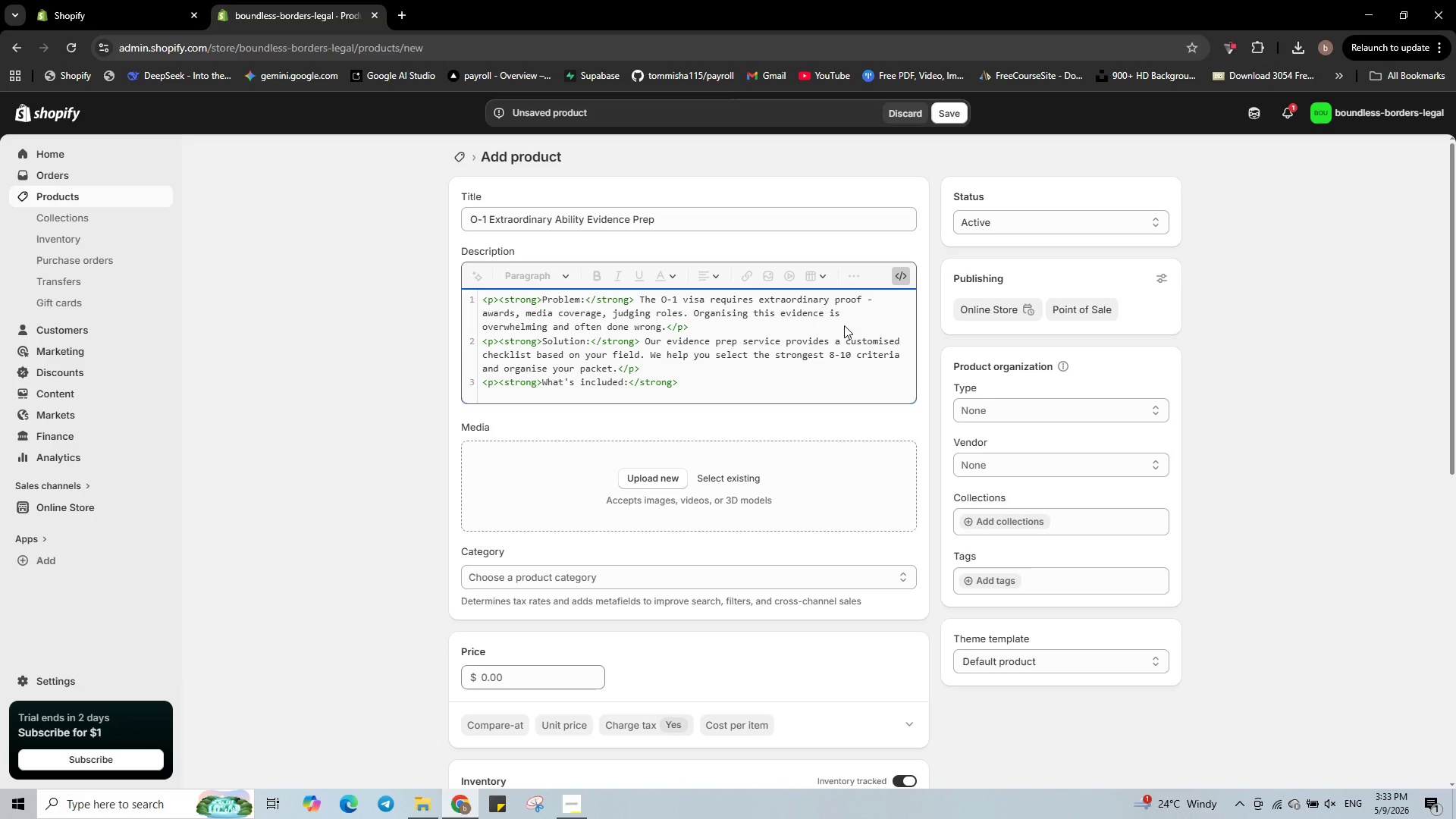 
key(Shift+Comma)
 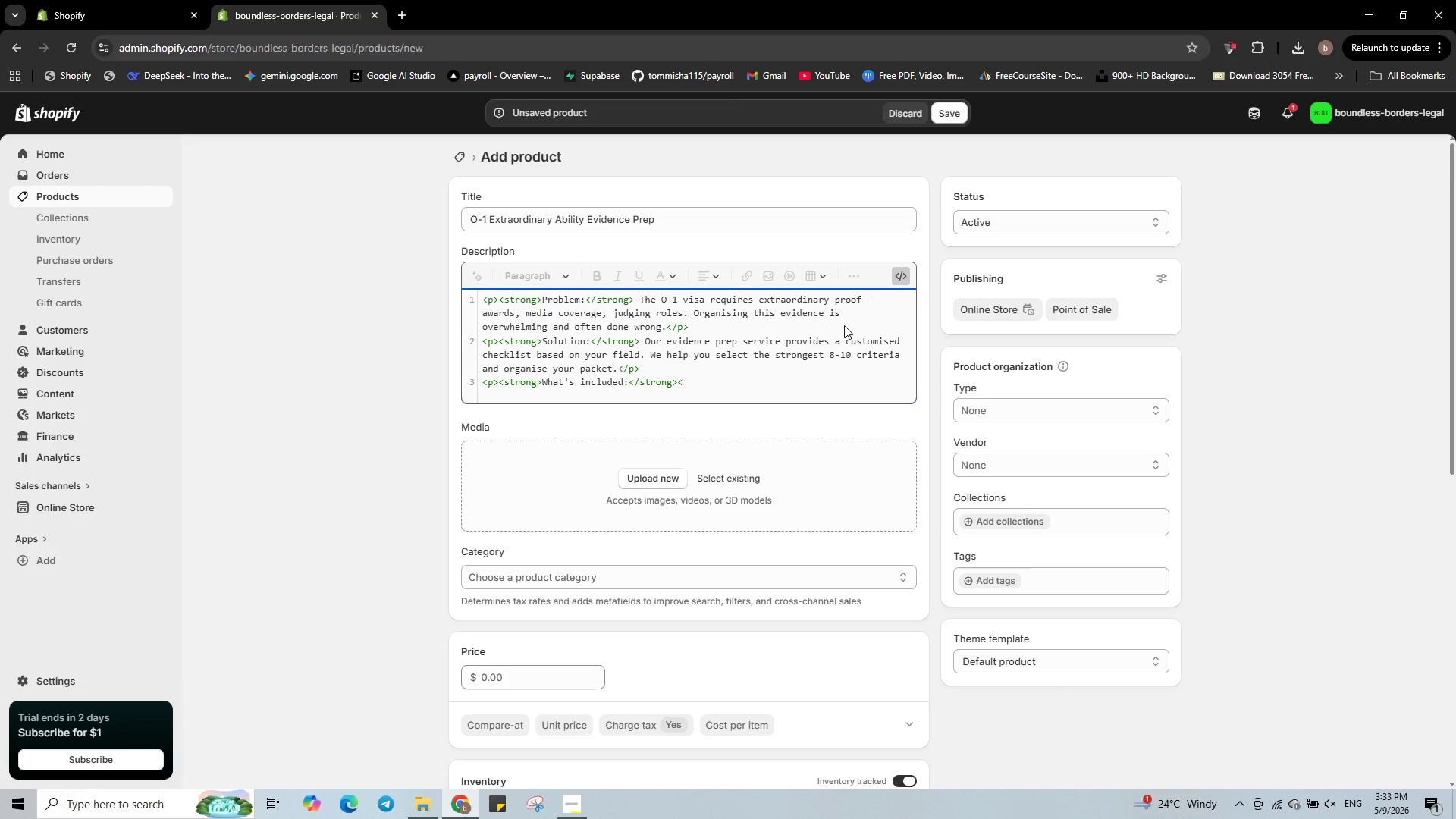 
key(Slash)
 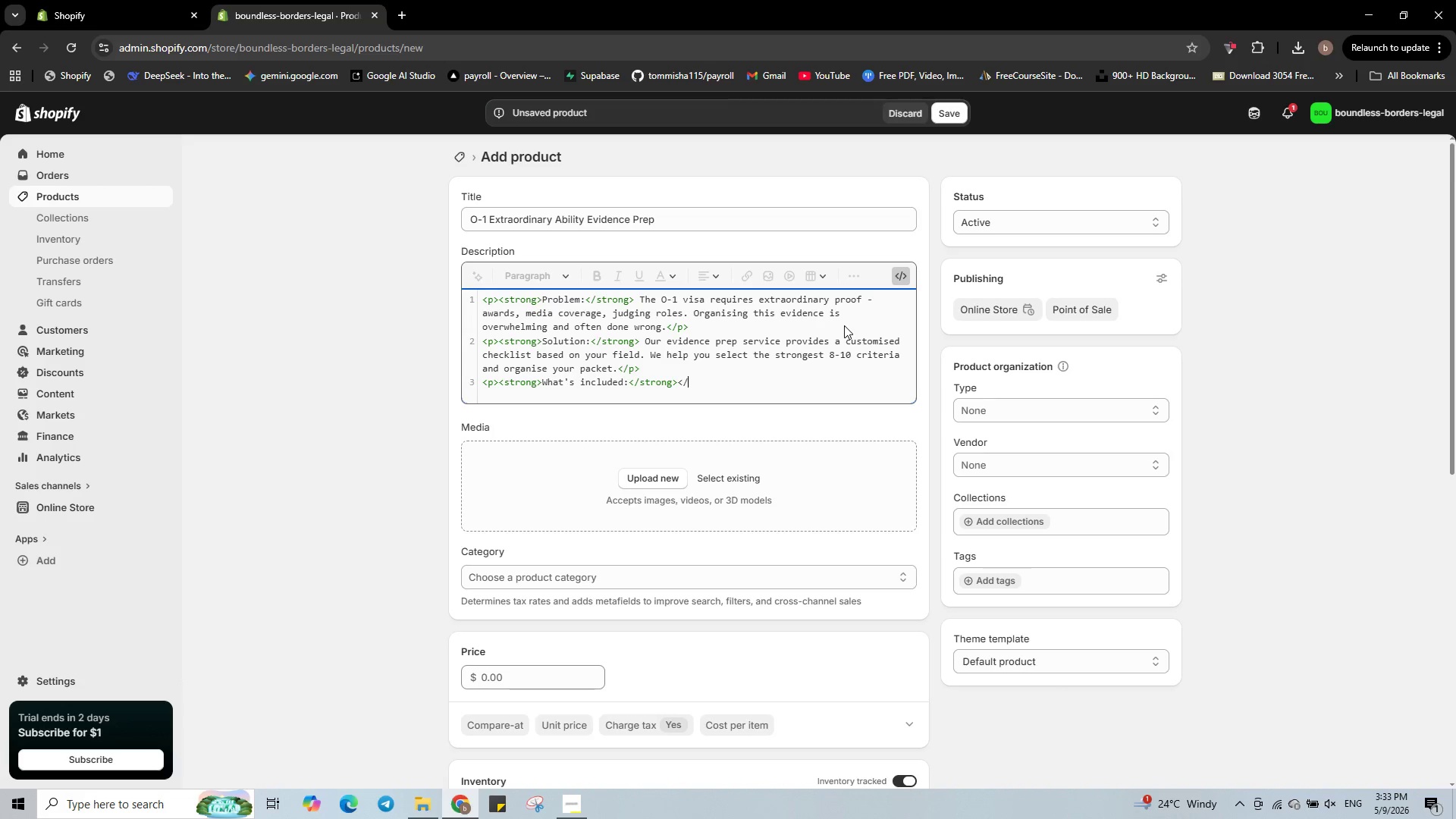 
key(P)
 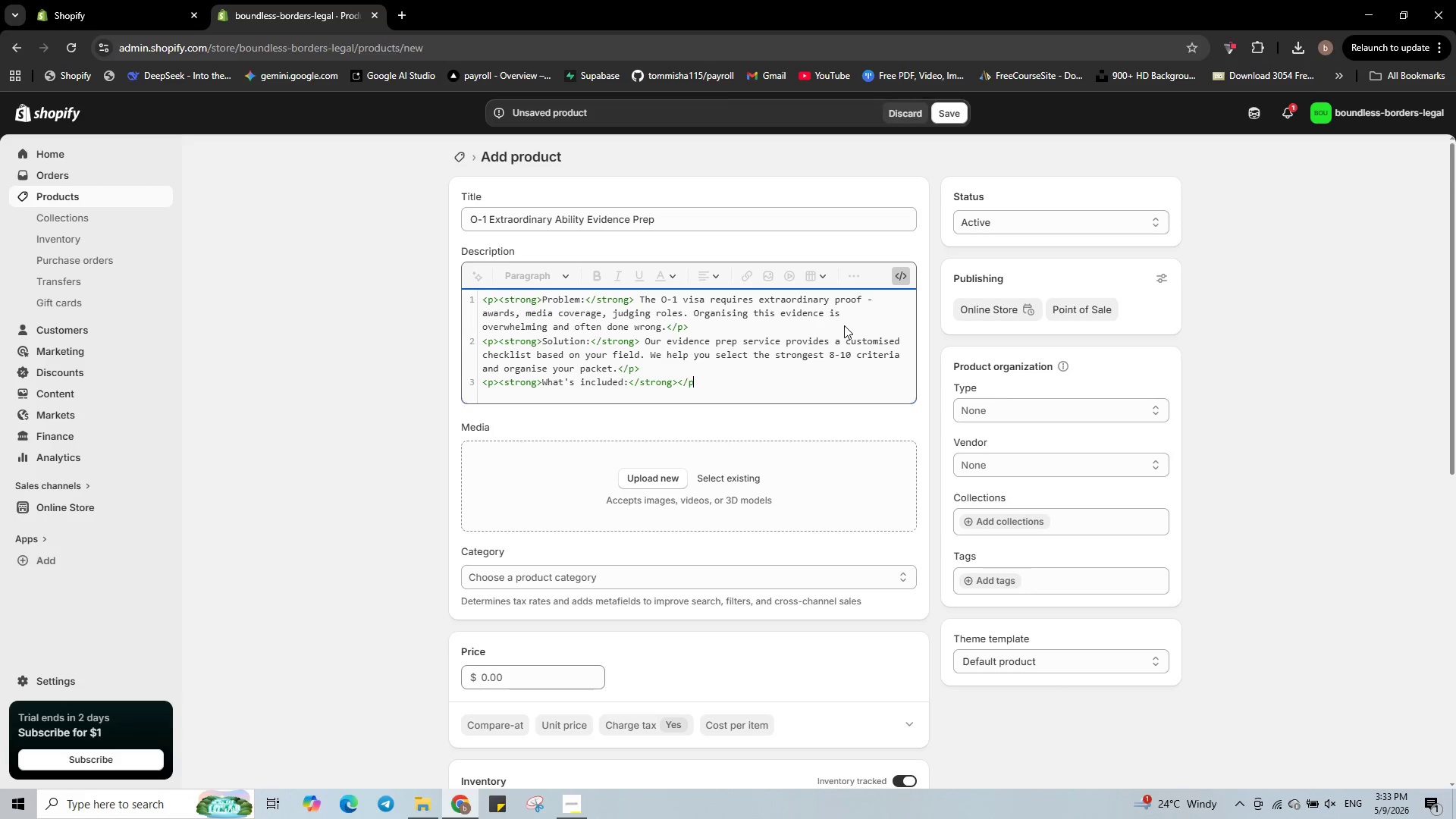 
key(Shift+ShiftRight)
 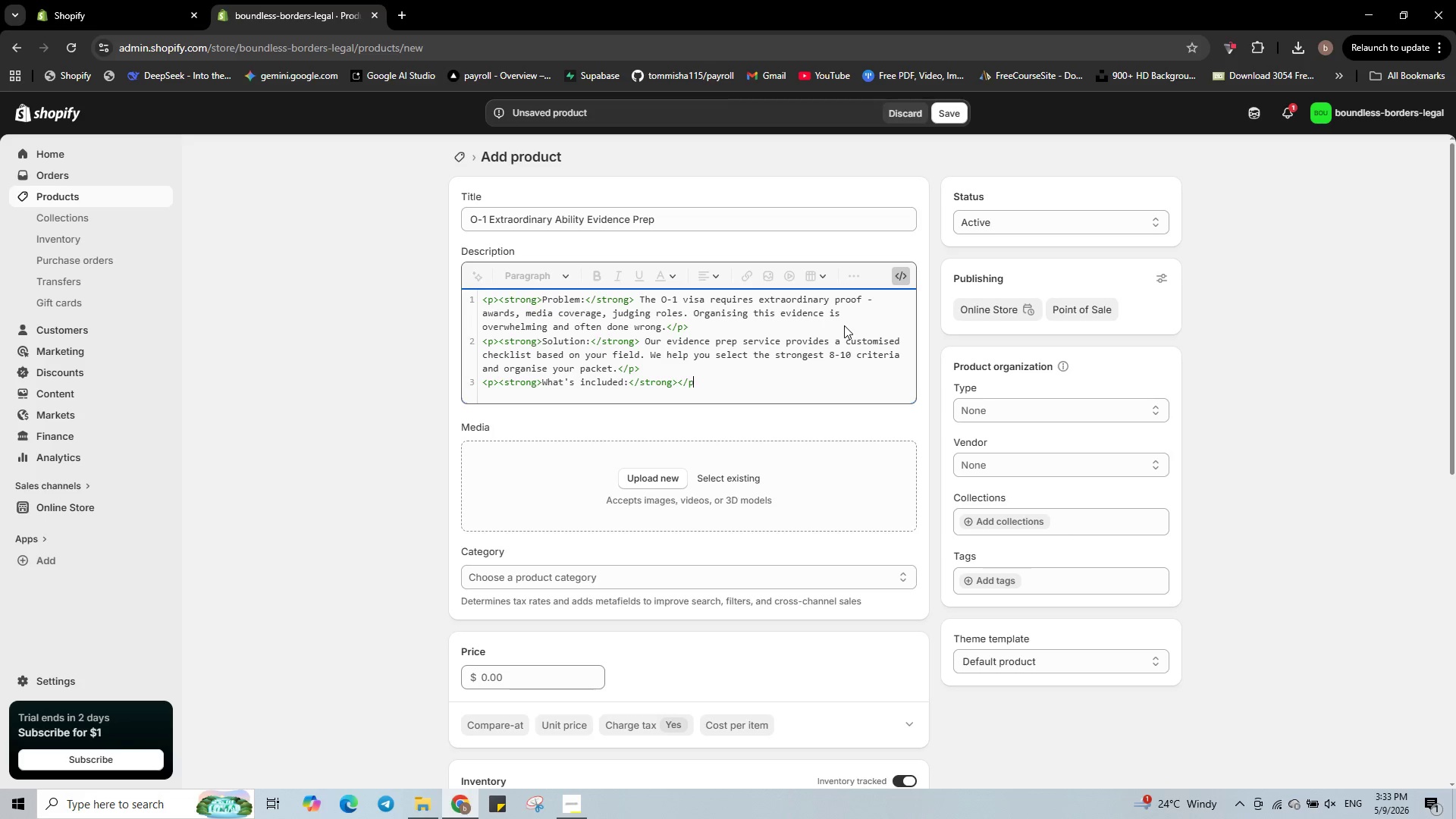 
key(Shift+Period)
 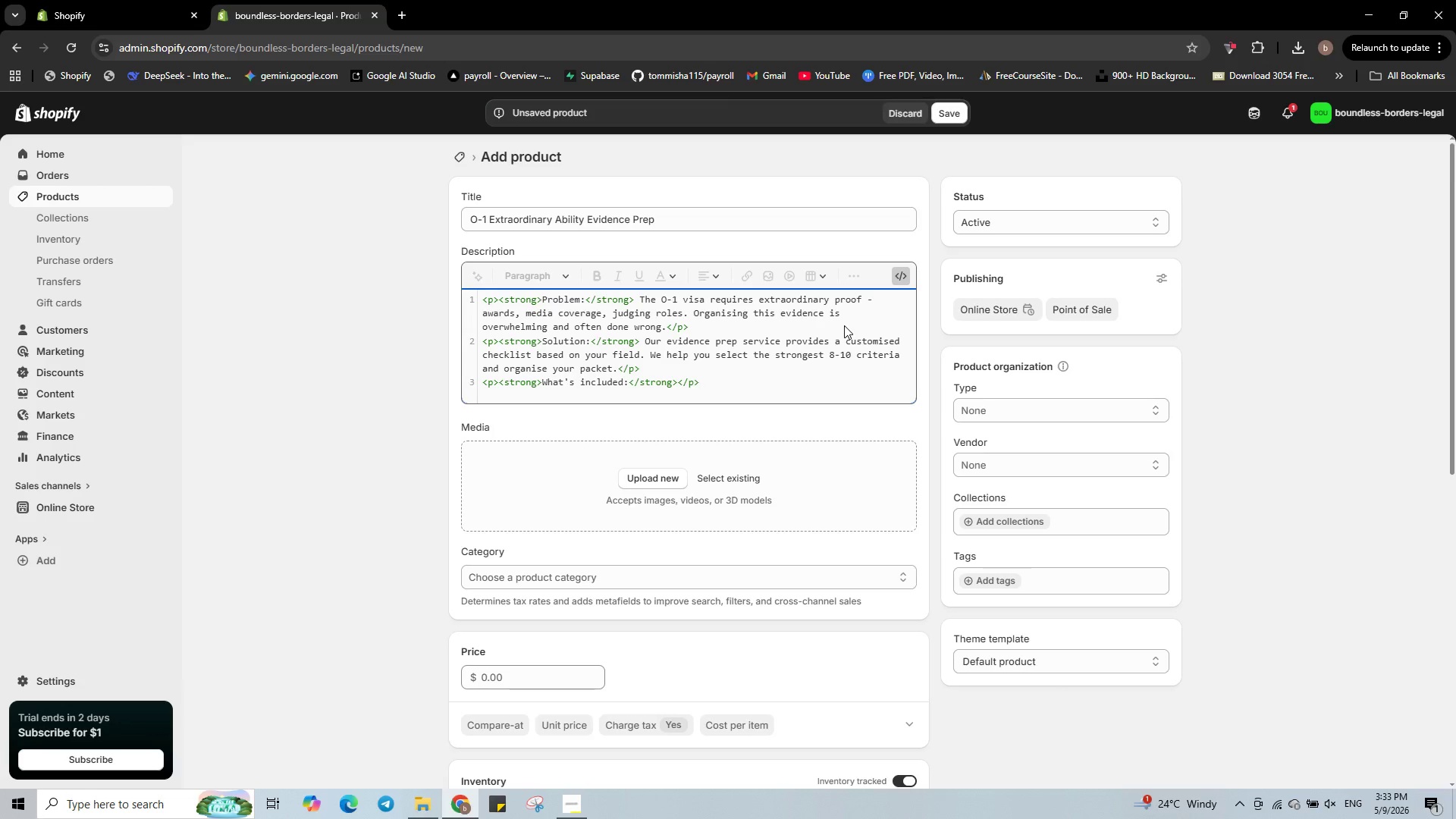 
key(Enter)
 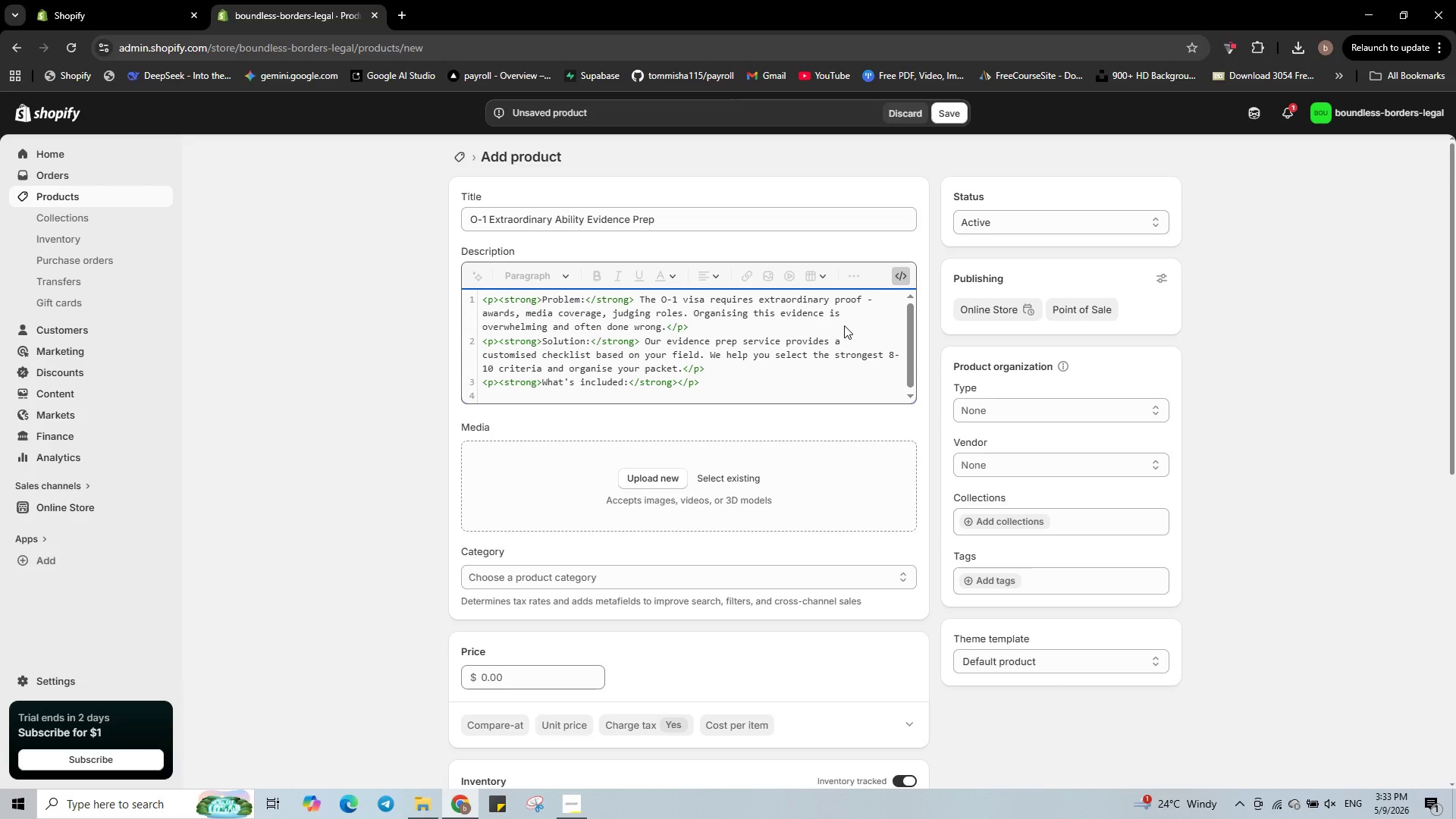 
type(<ul>)
 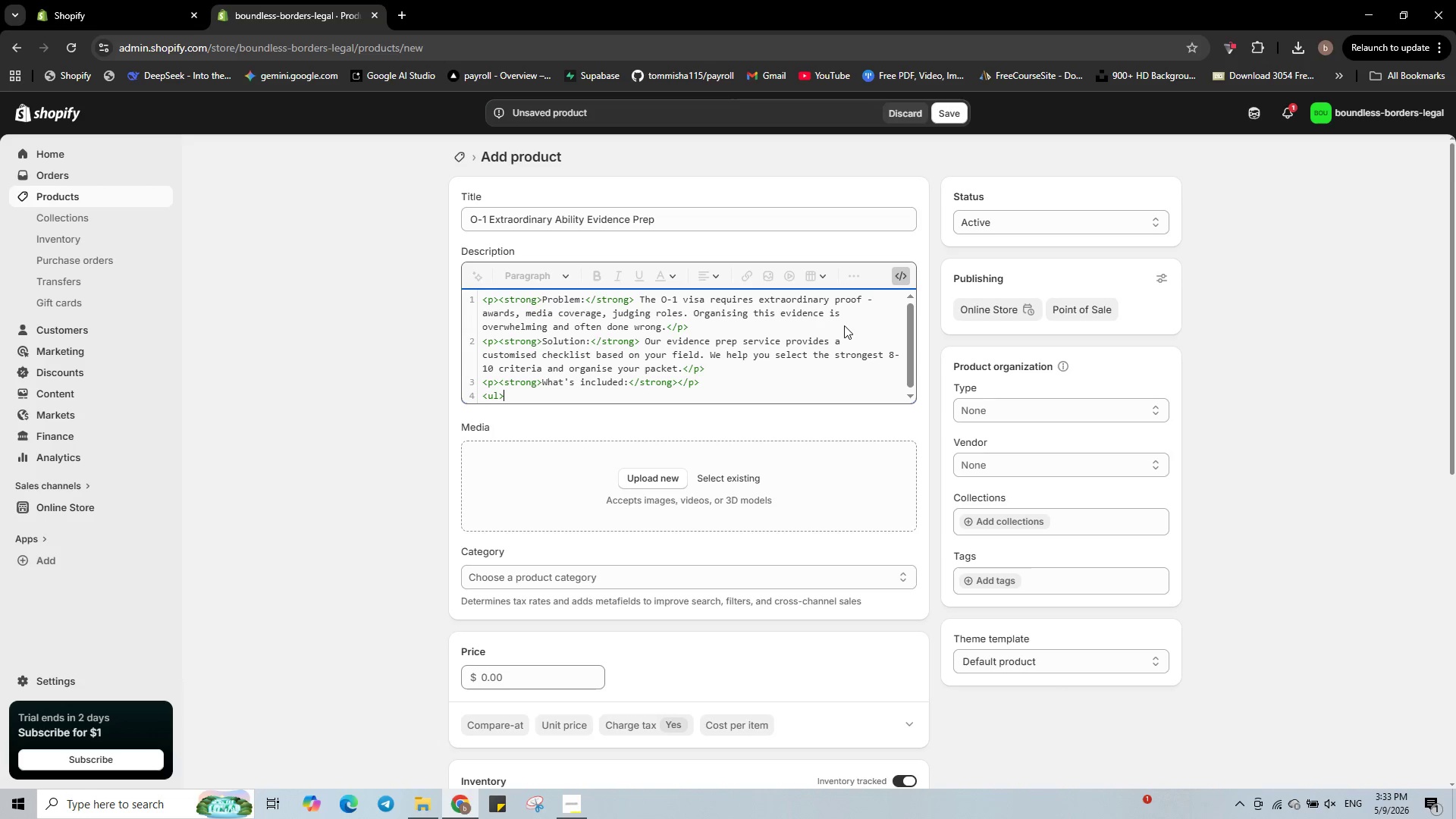 
key(Enter)
 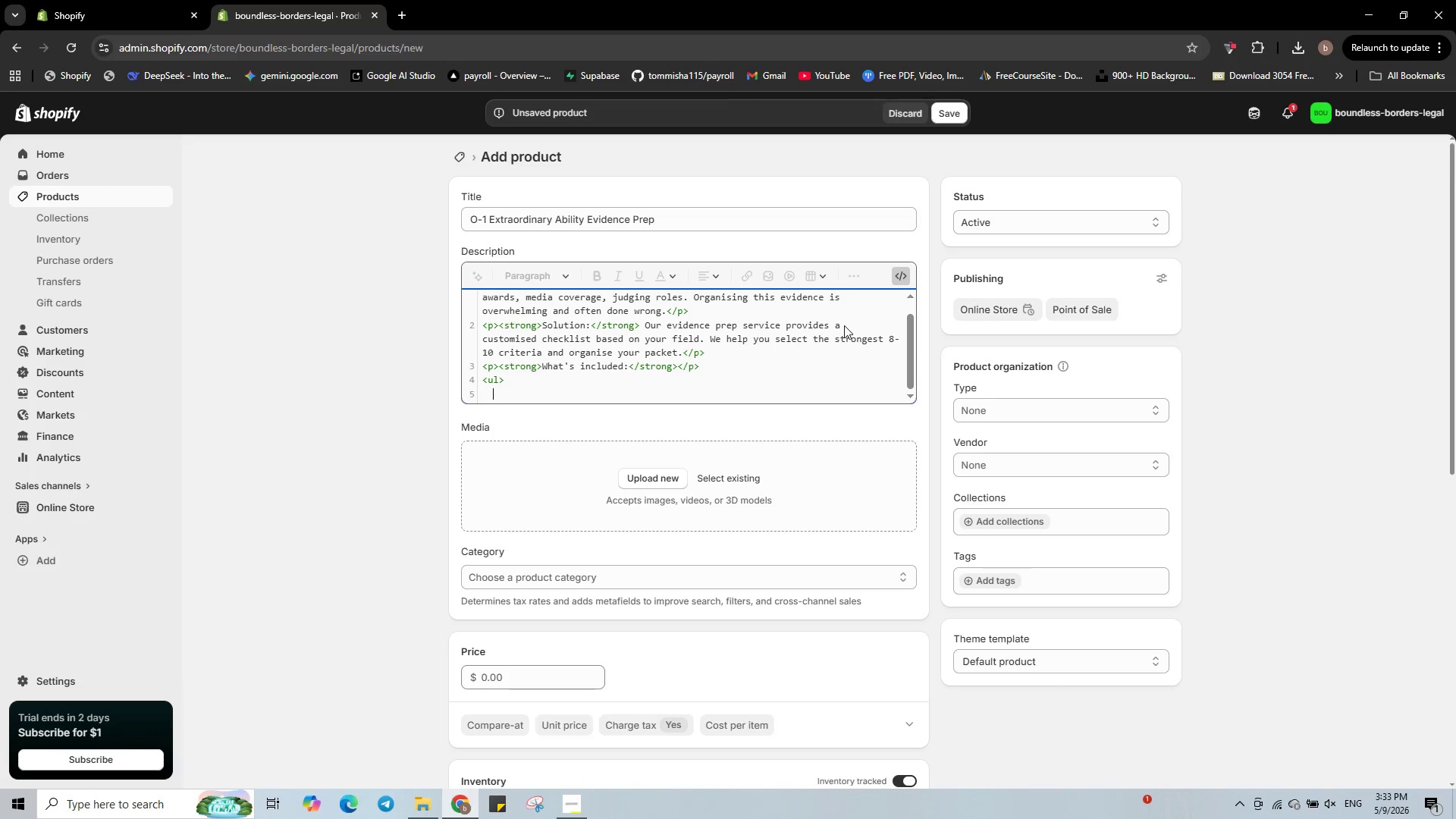 
type(<li>)
 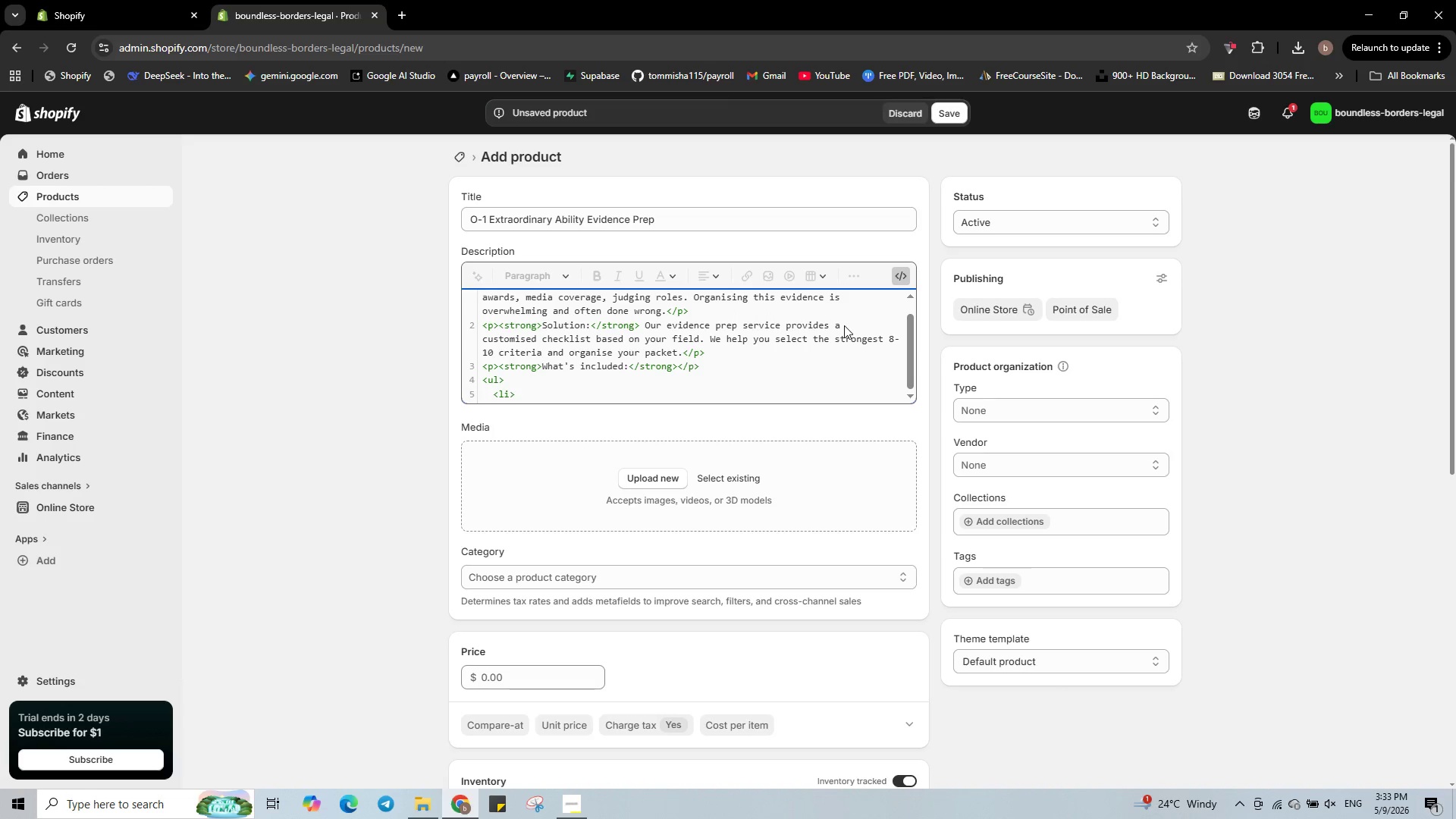 
hold_key(key=ShiftLeft, duration=1.67)
 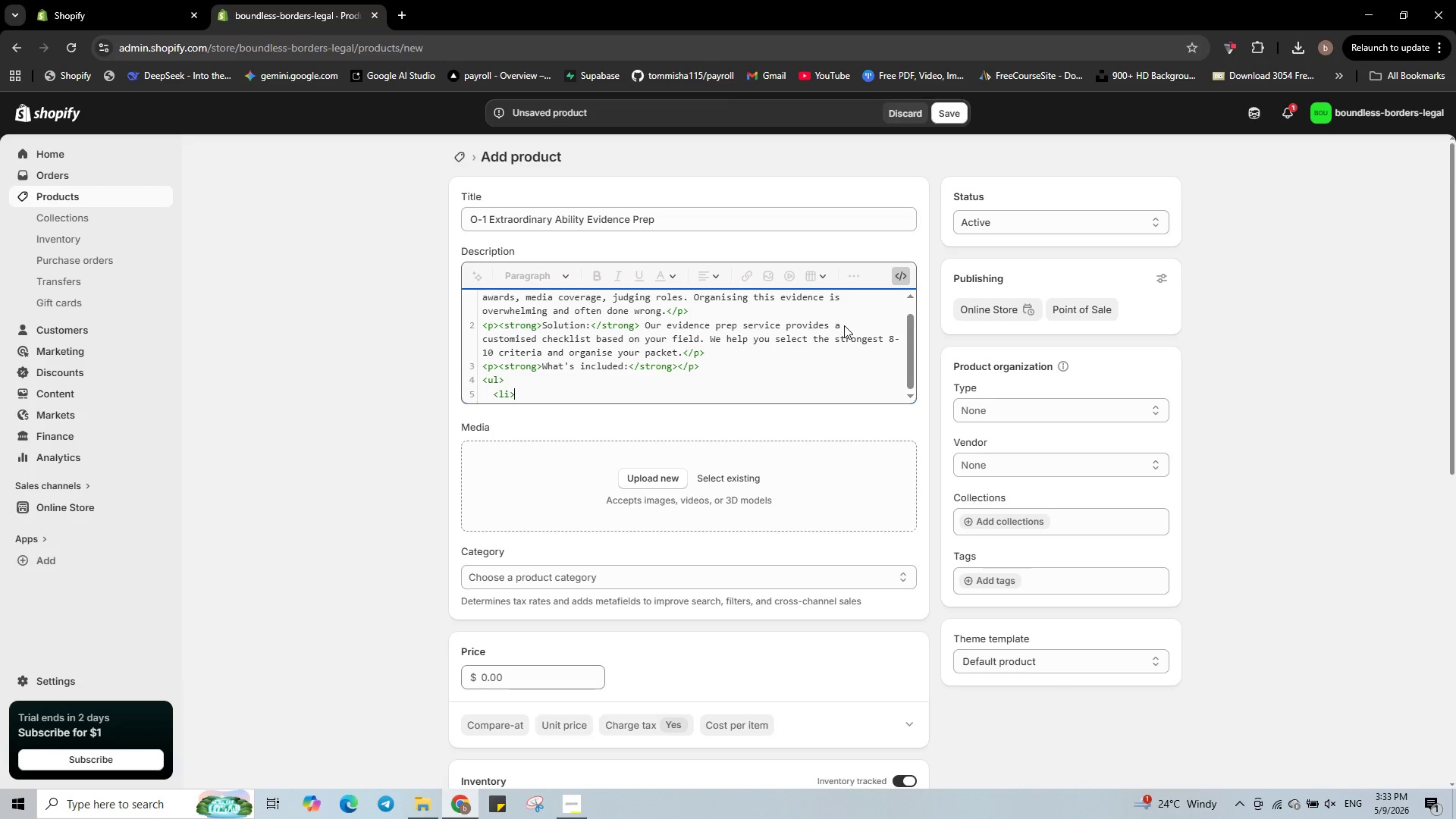 
type(intial c)
 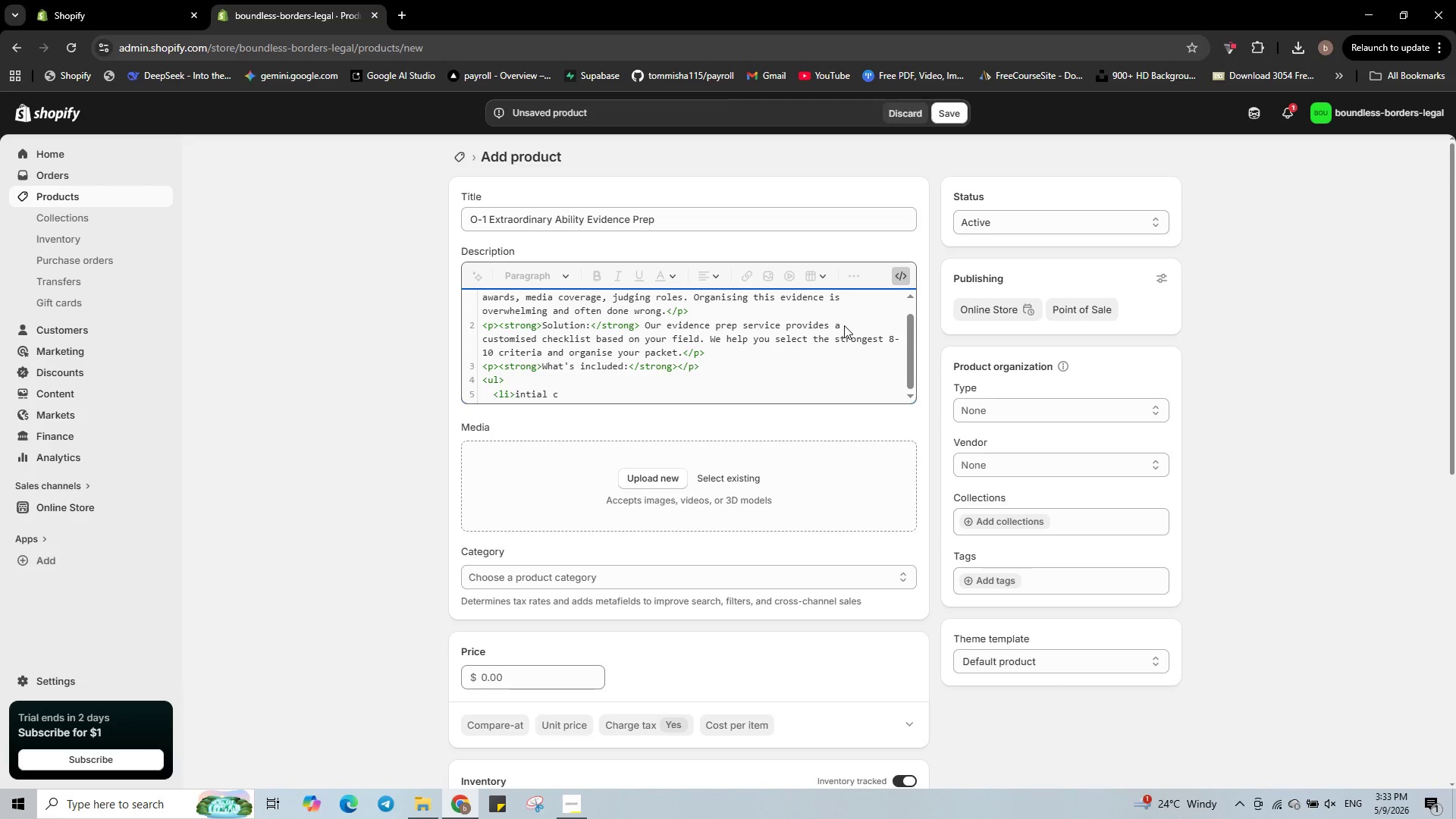 
key(ArrowLeft)
 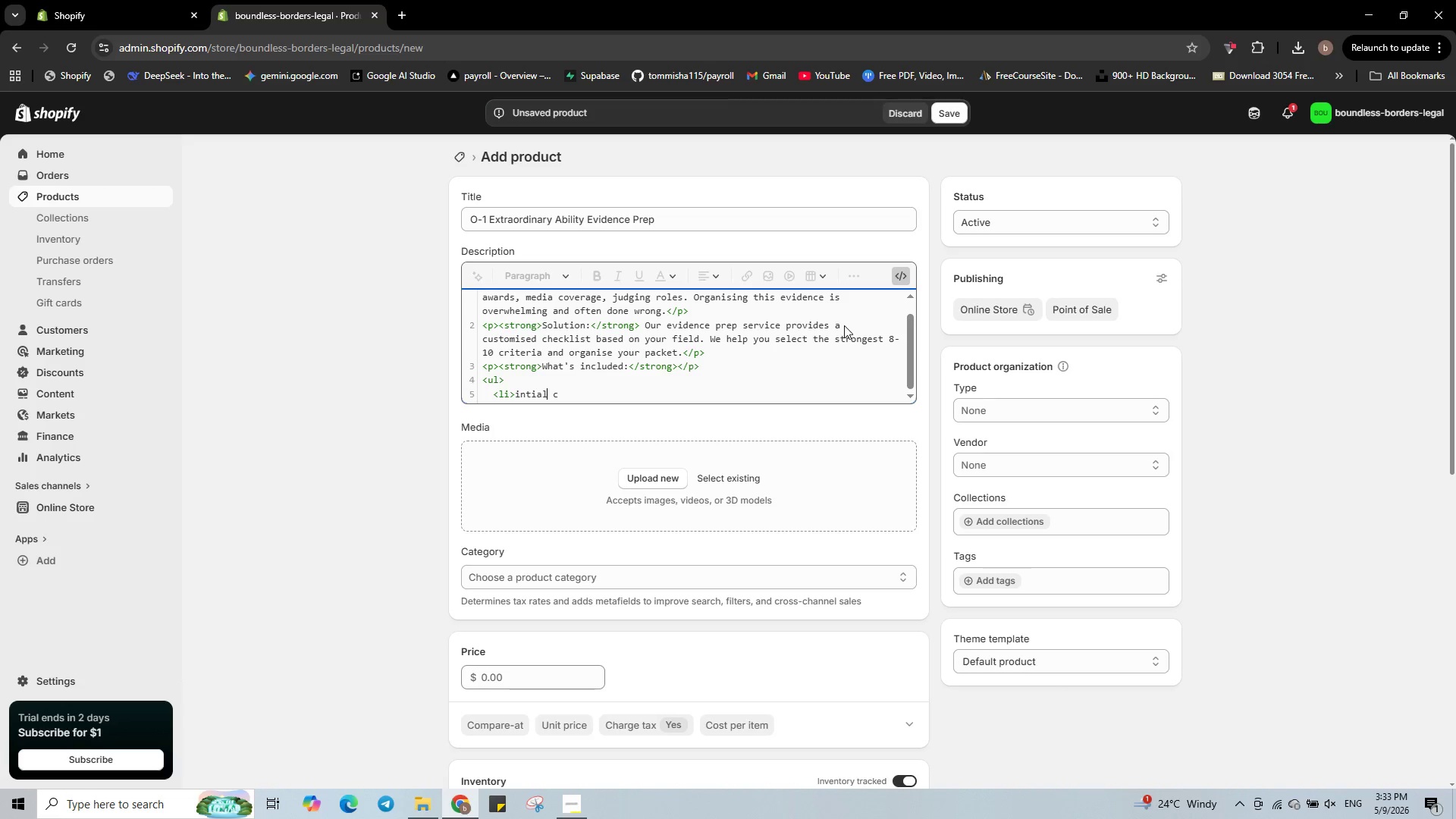 
key(ArrowLeft)
 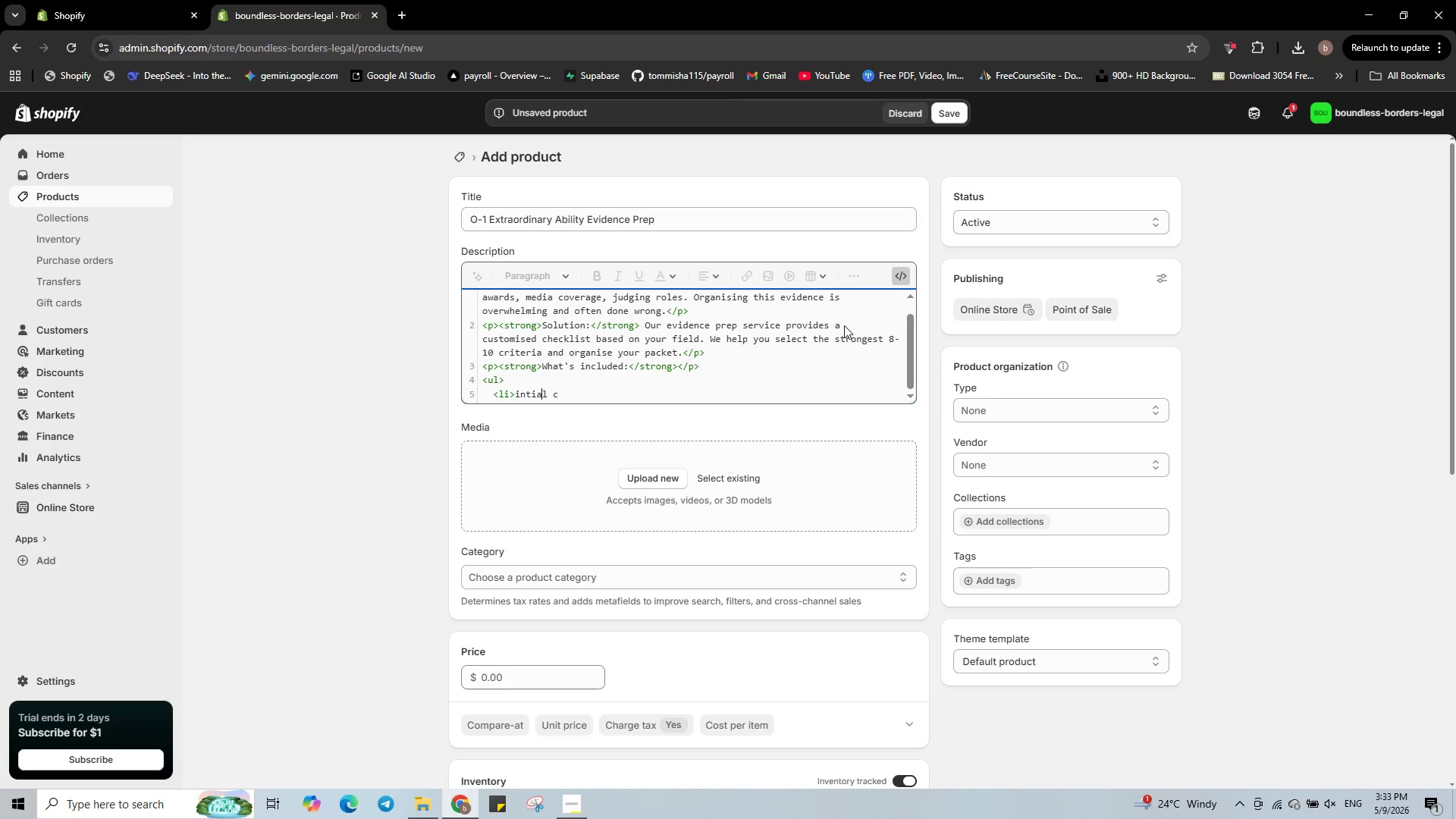 
key(ArrowLeft)
 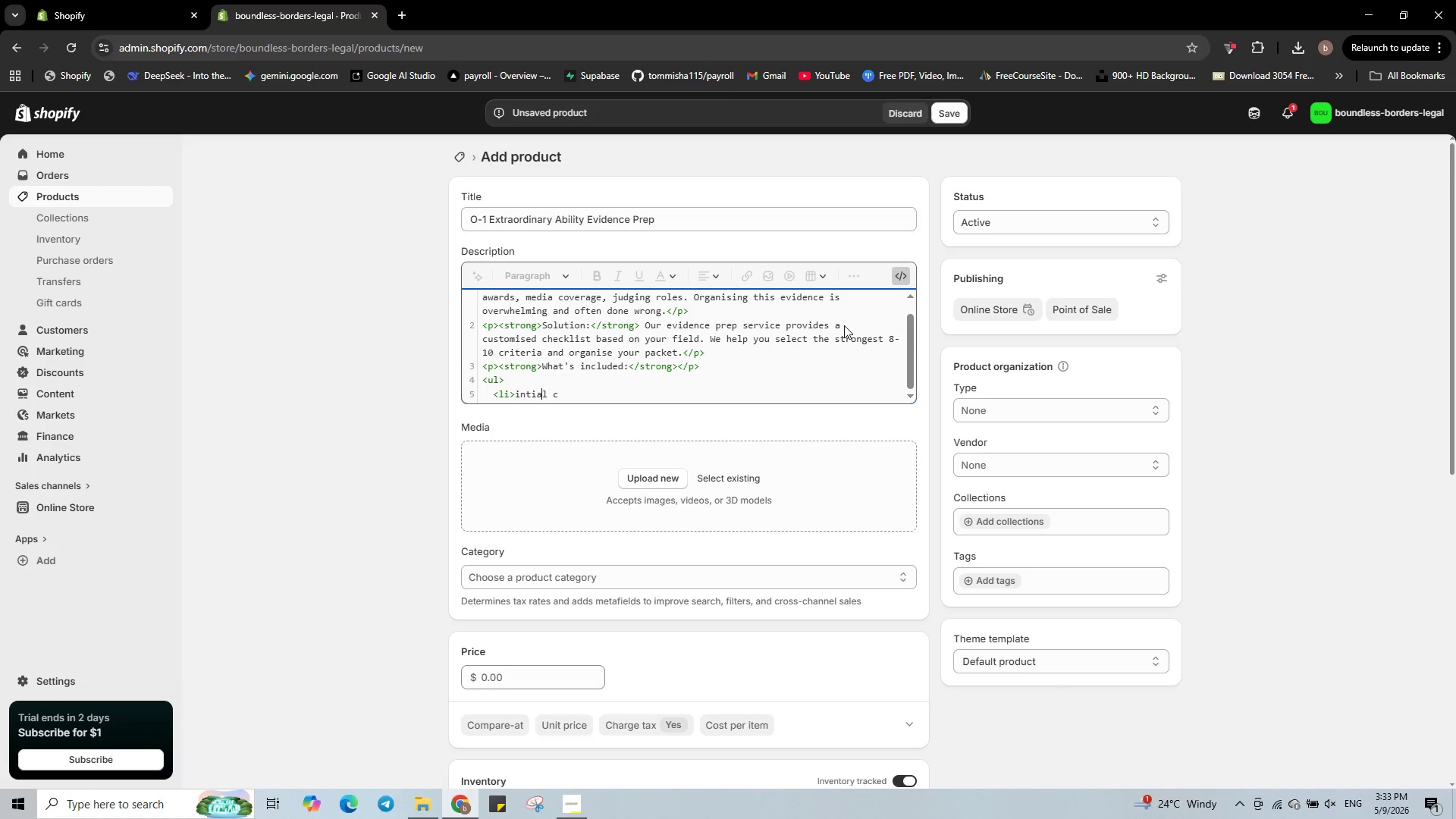 
key(ArrowLeft)
 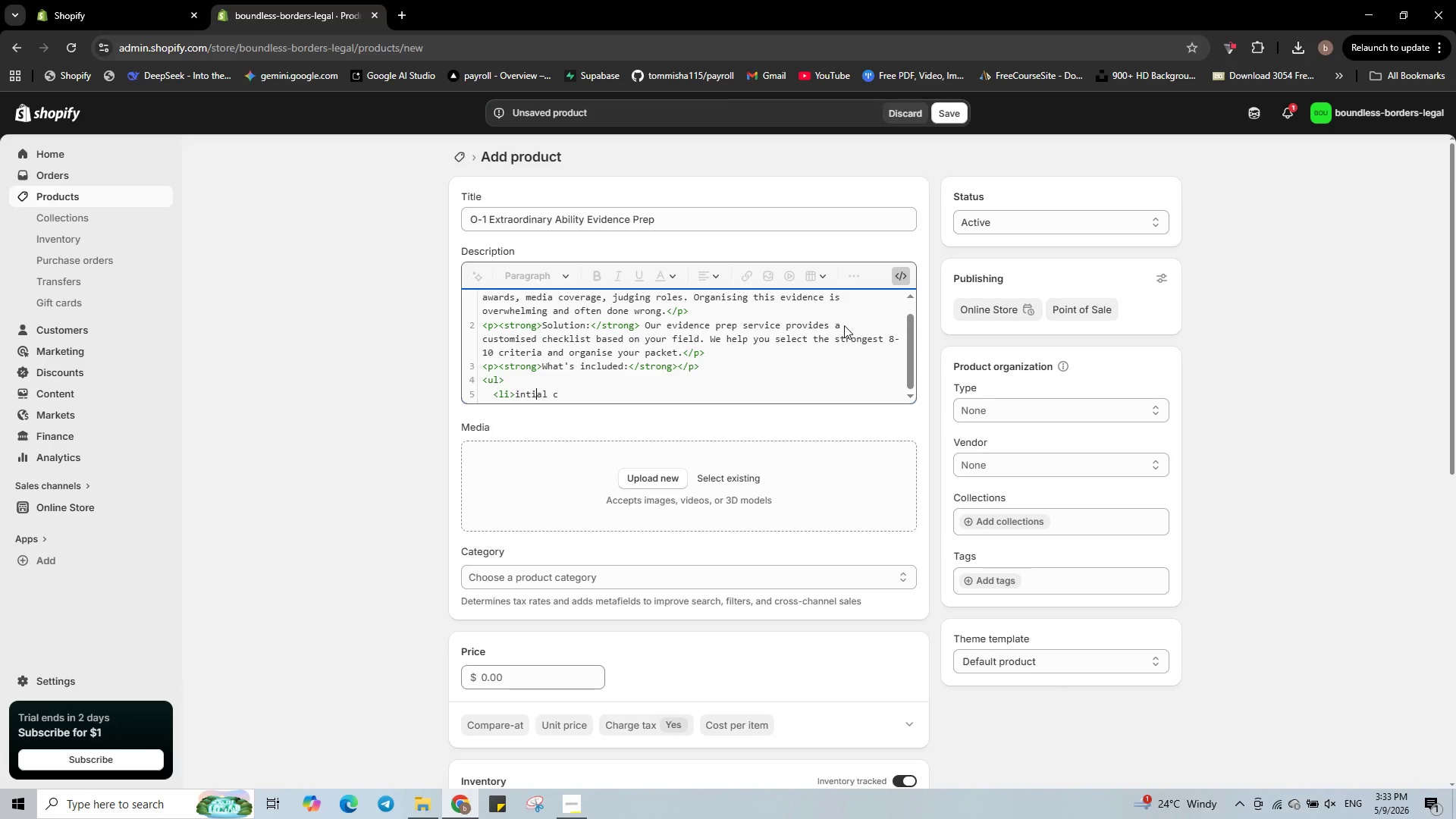 
key(ArrowLeft)
 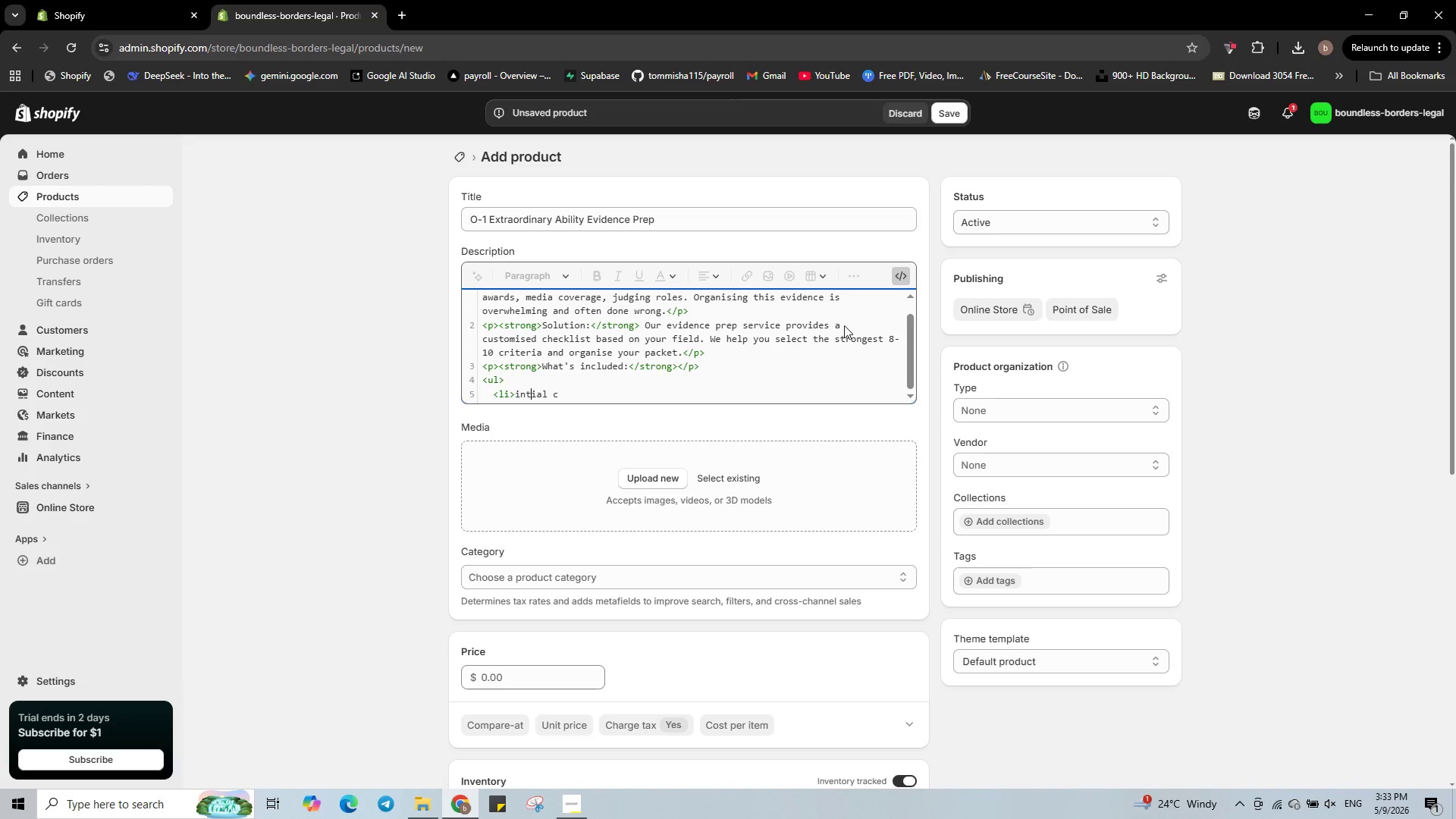 
key(ArrowLeft)
 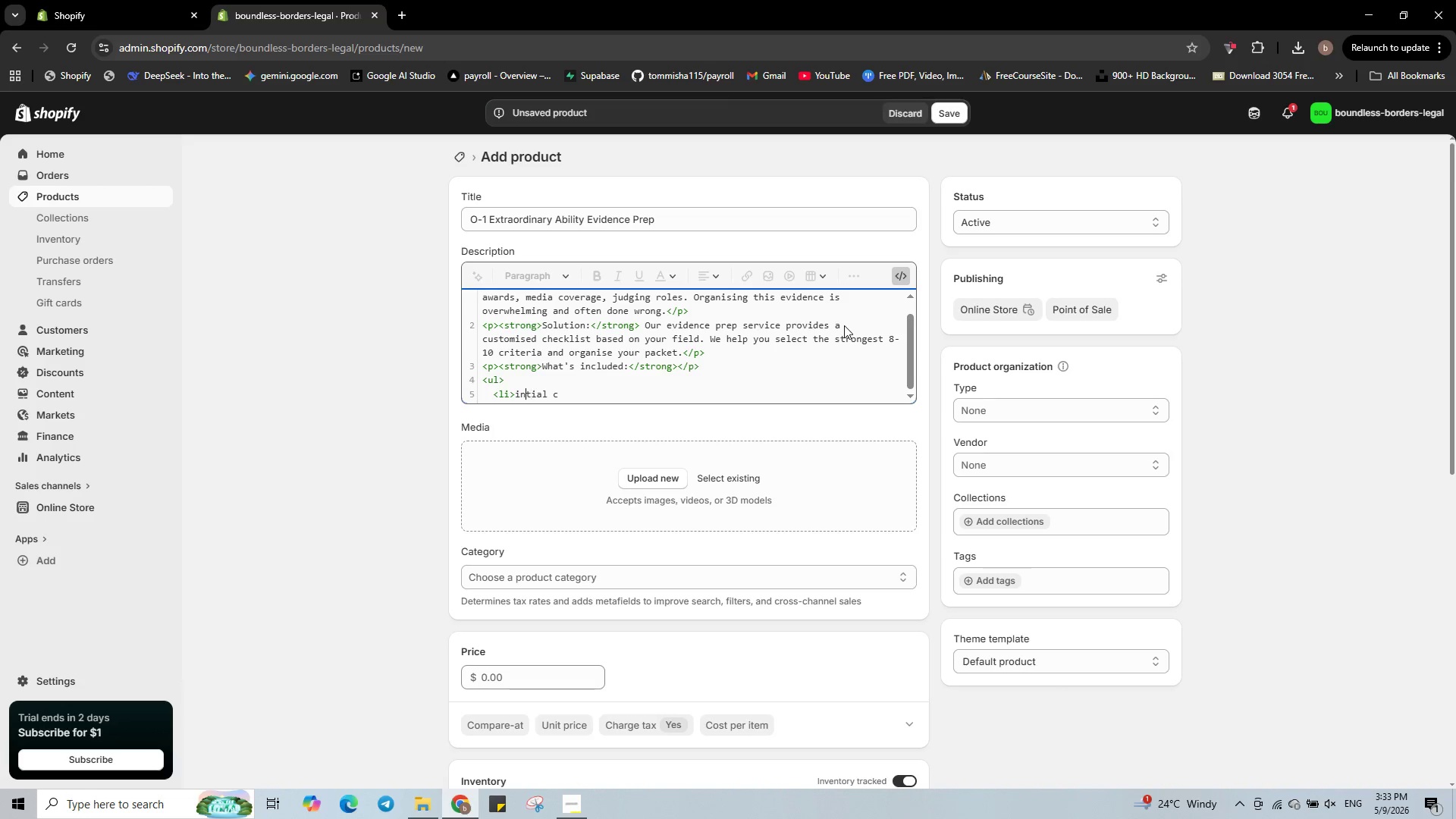 
key(ArrowLeft)
 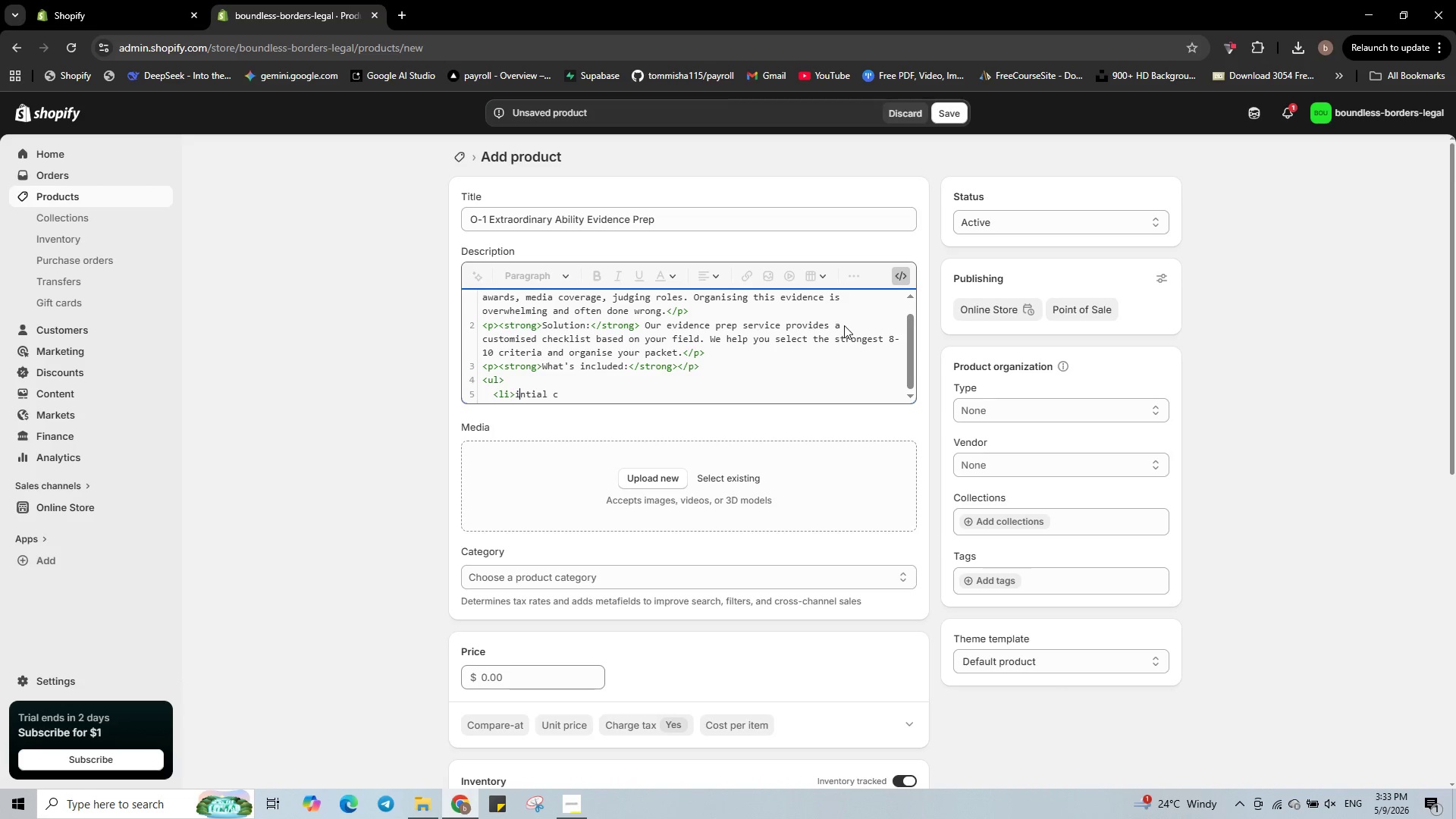 
key(Backspace)
 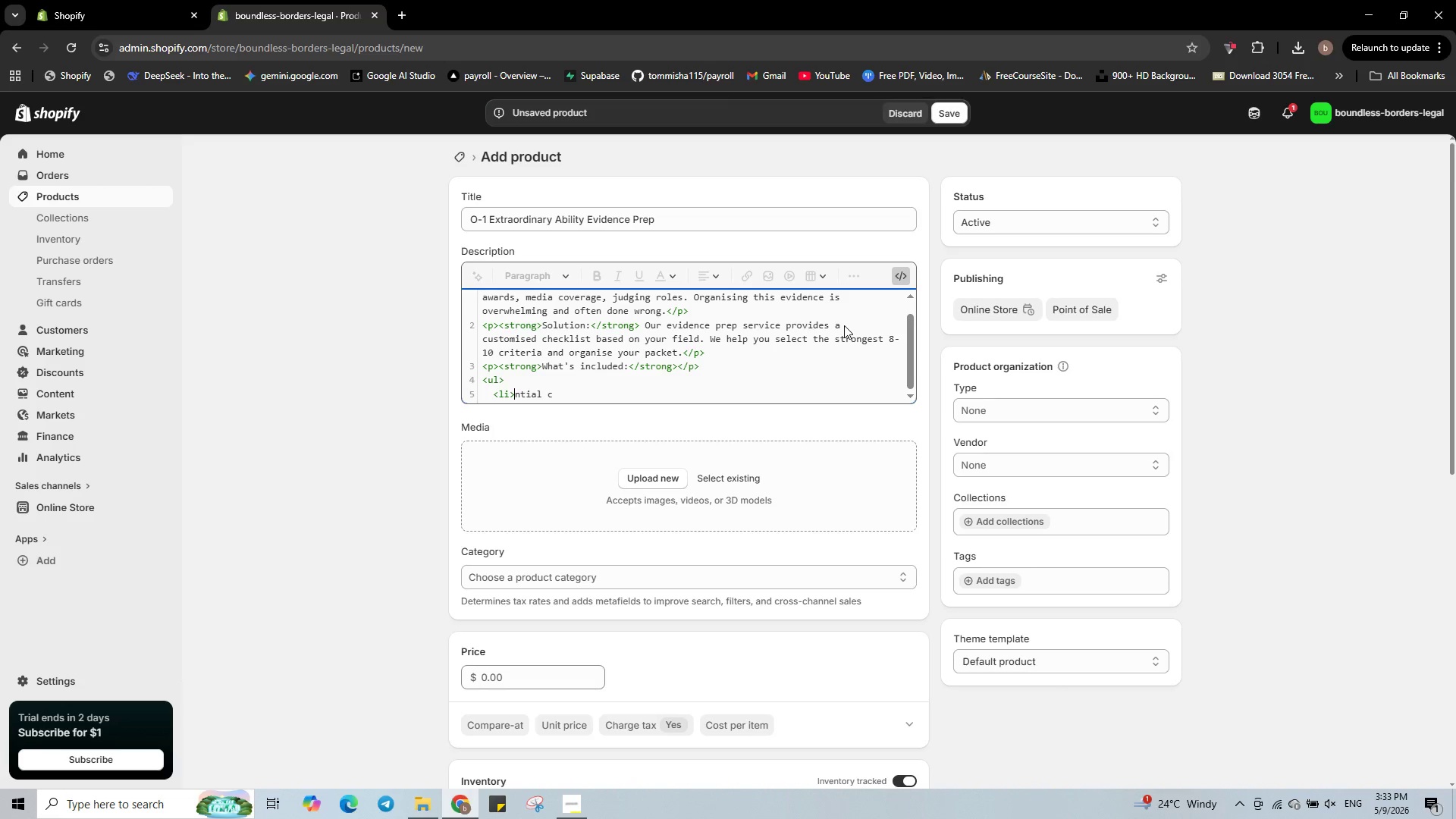 
key(Shift+ShiftLeft)
 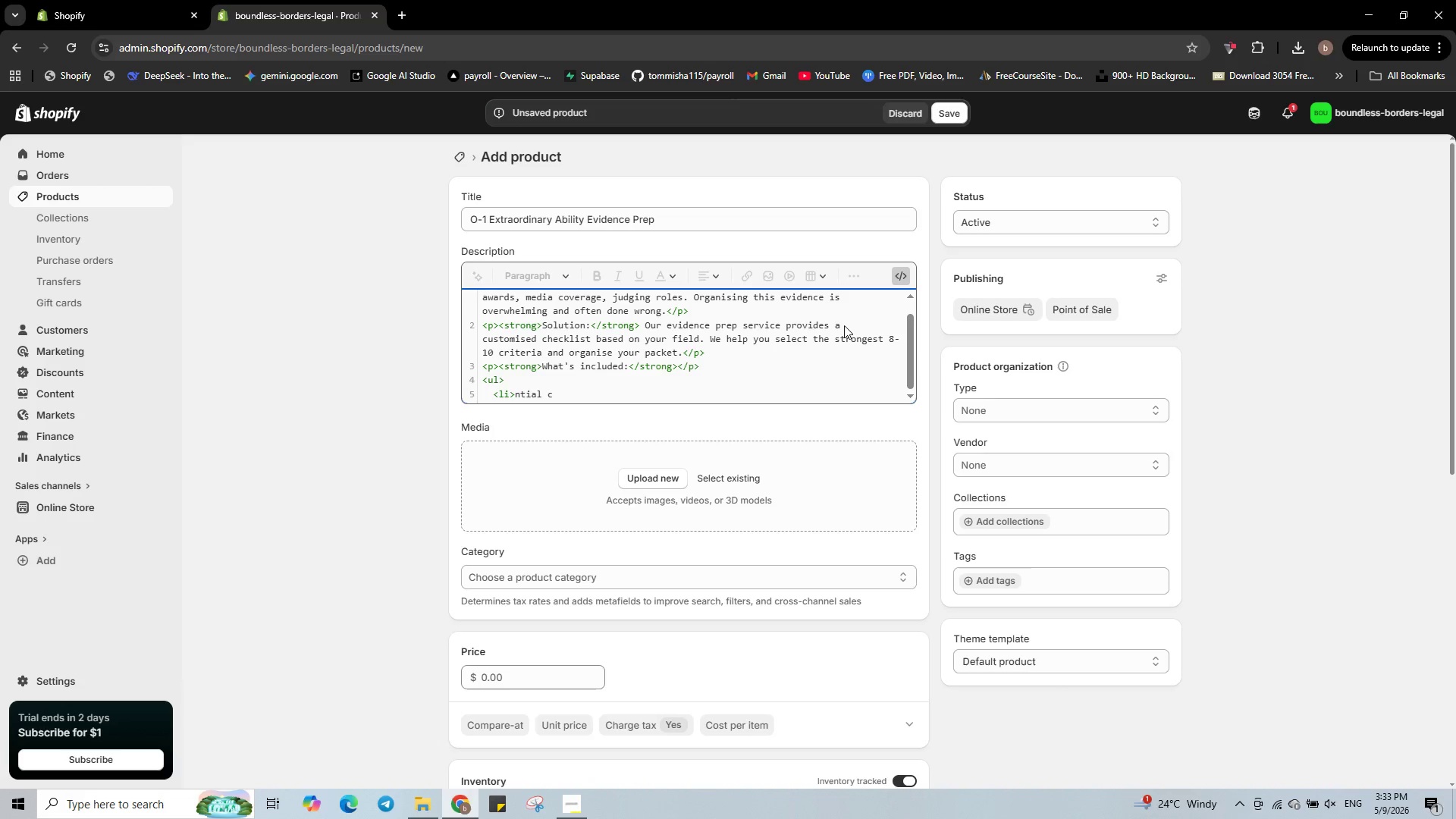 
key(Shift+I)
 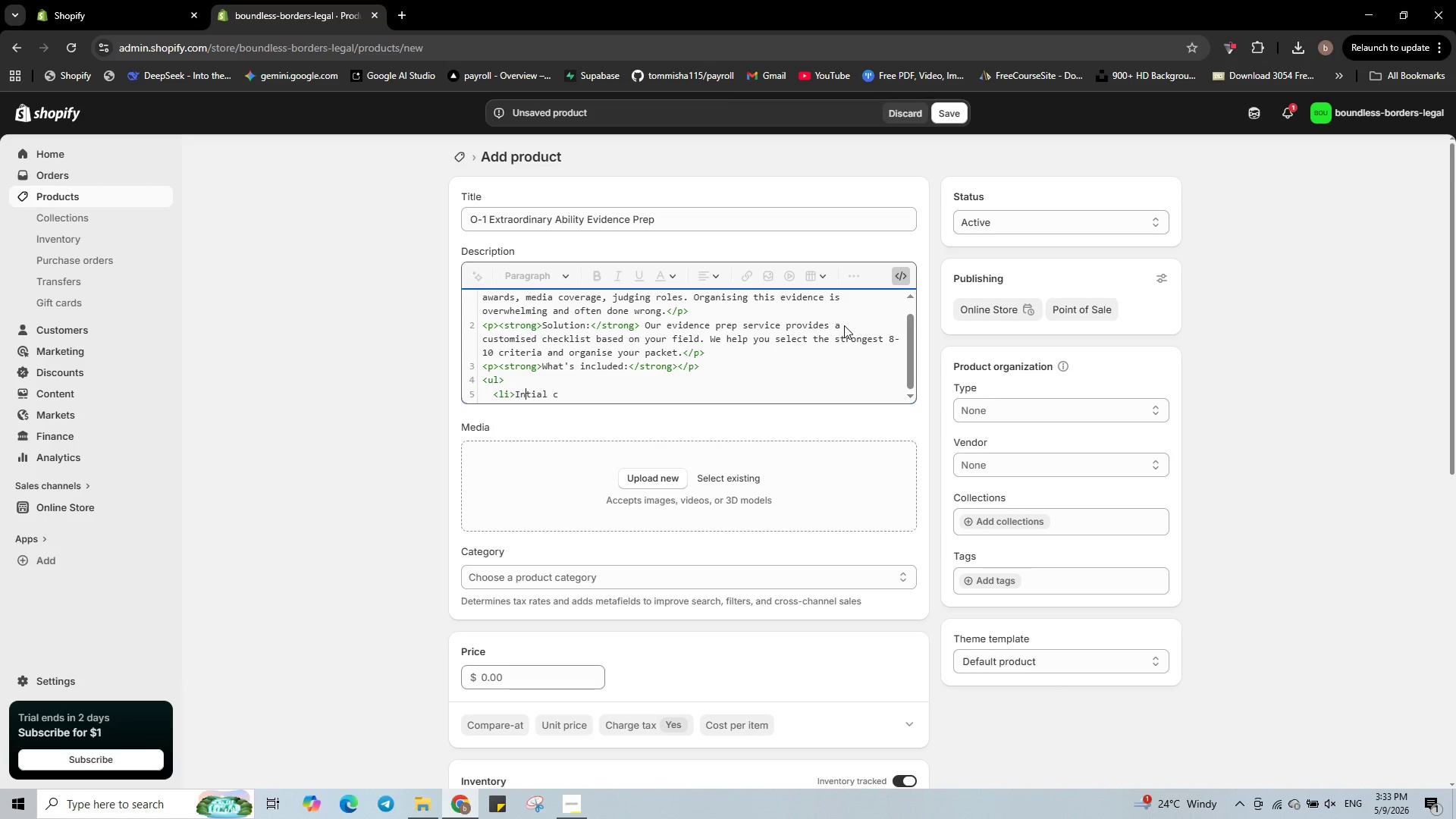 
hold_key(key=ArrowRight, duration=0.67)
 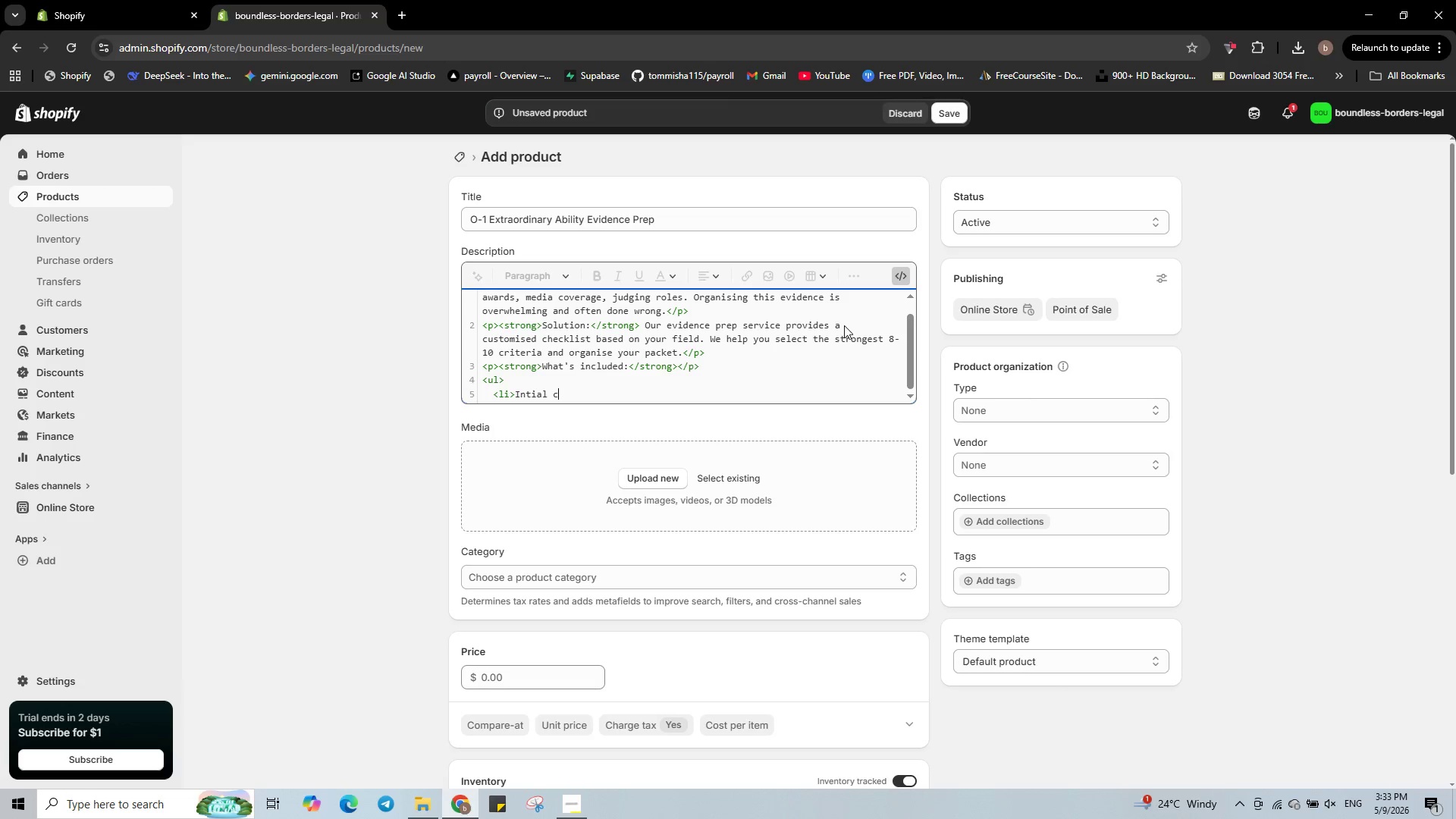 
type(onsultation to assess your eligibility</li>)
 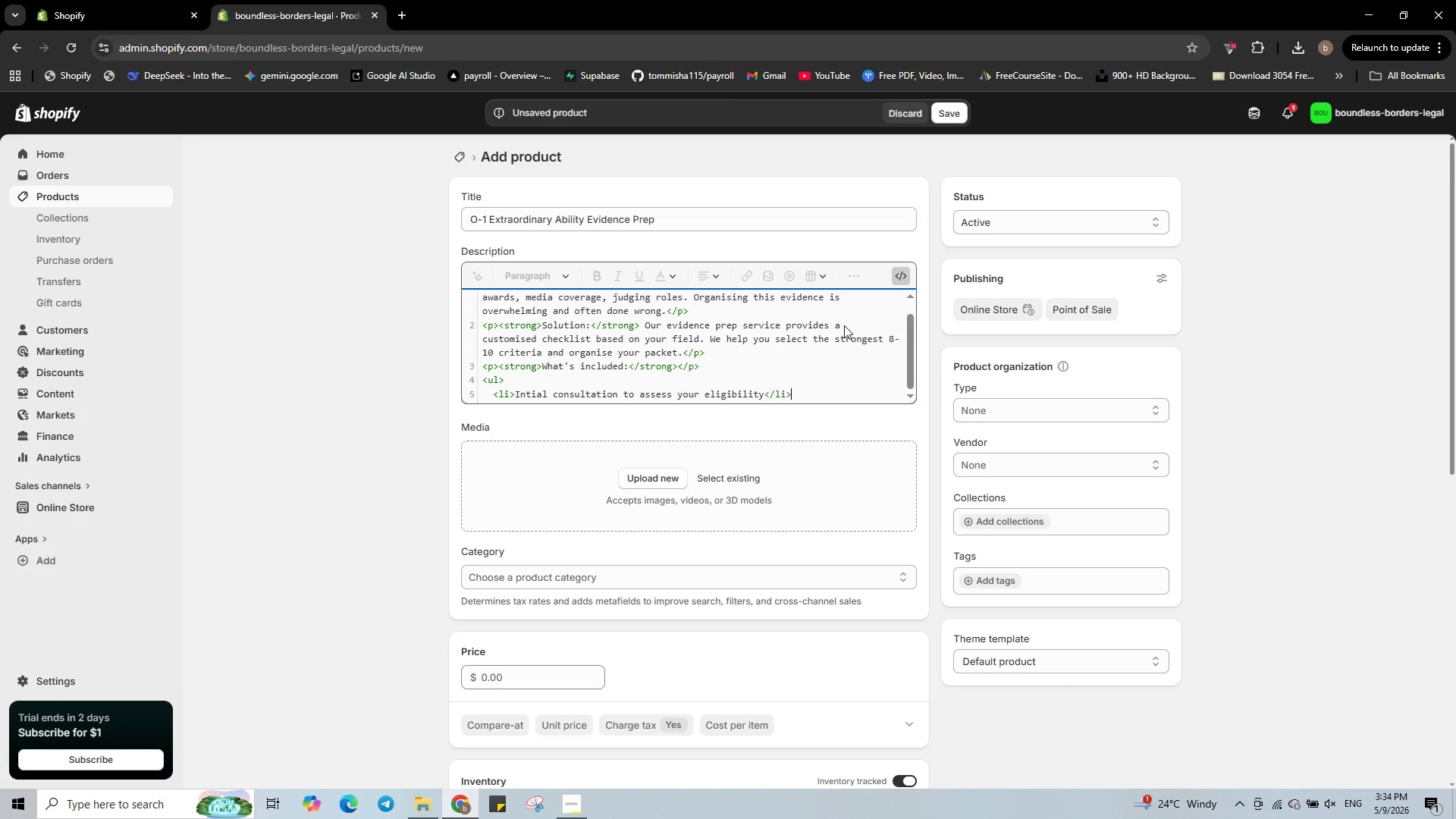 
key(Enter)
 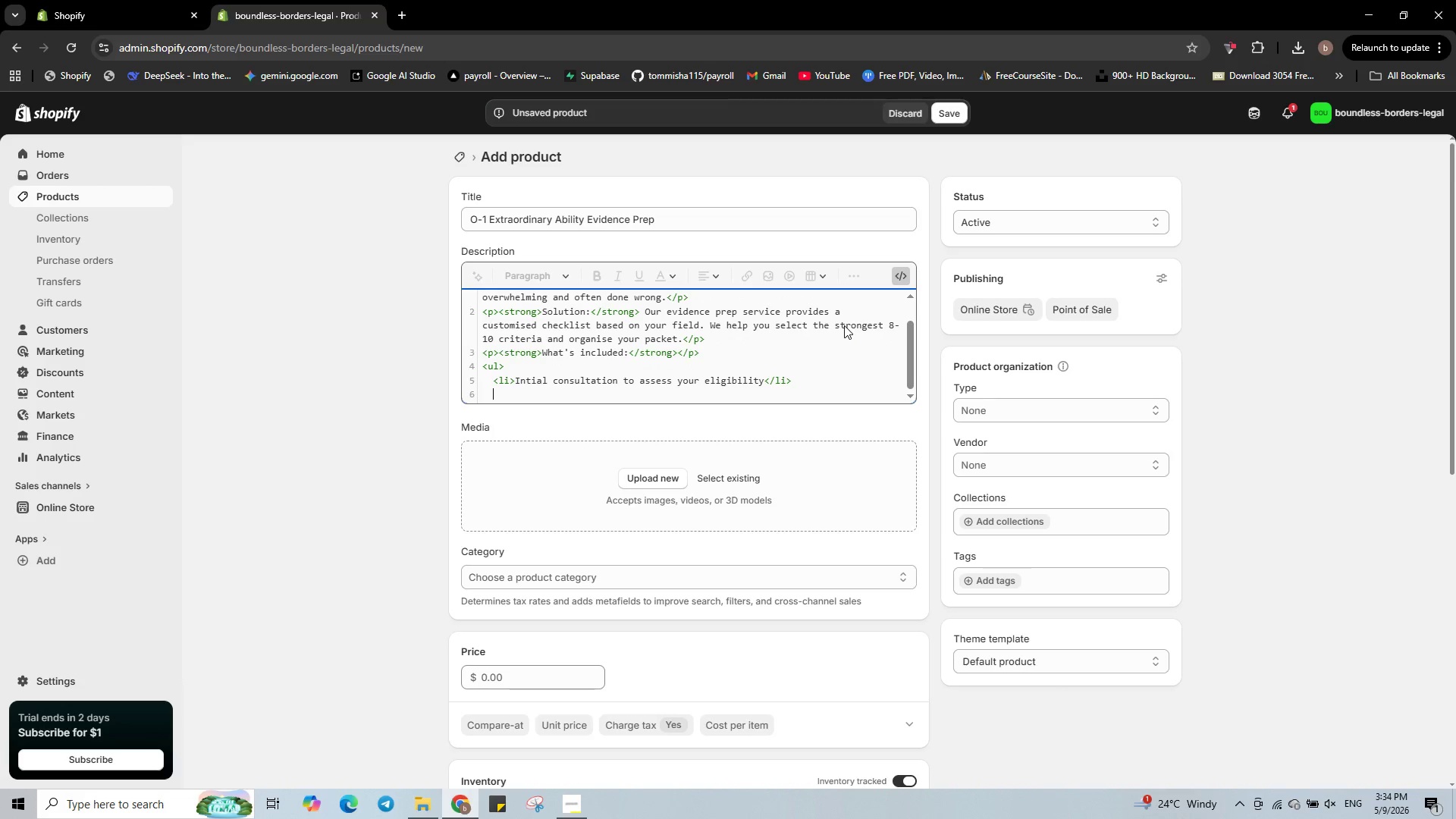 
type(<li>Custom )
 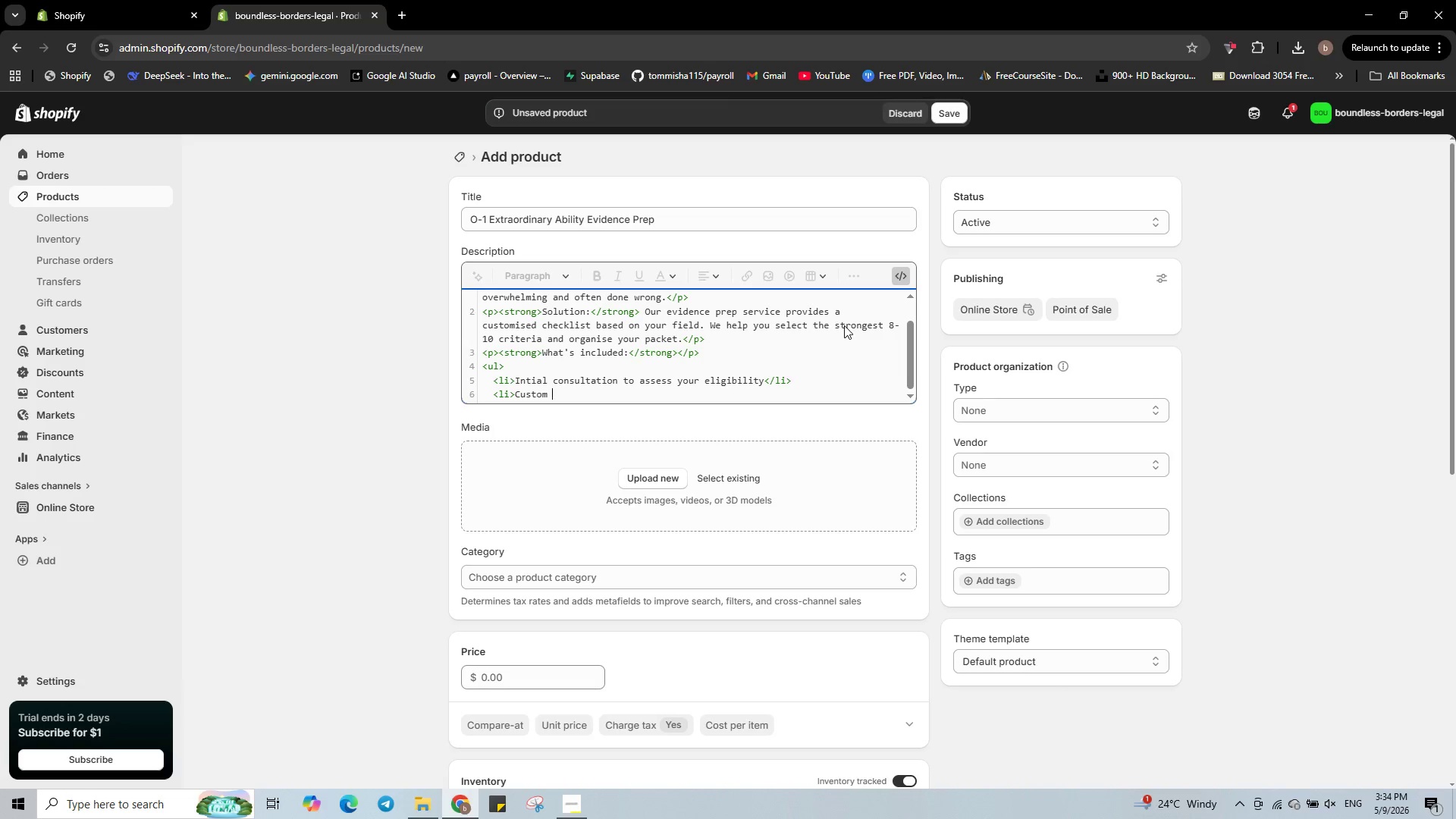 
wait(6.53)
 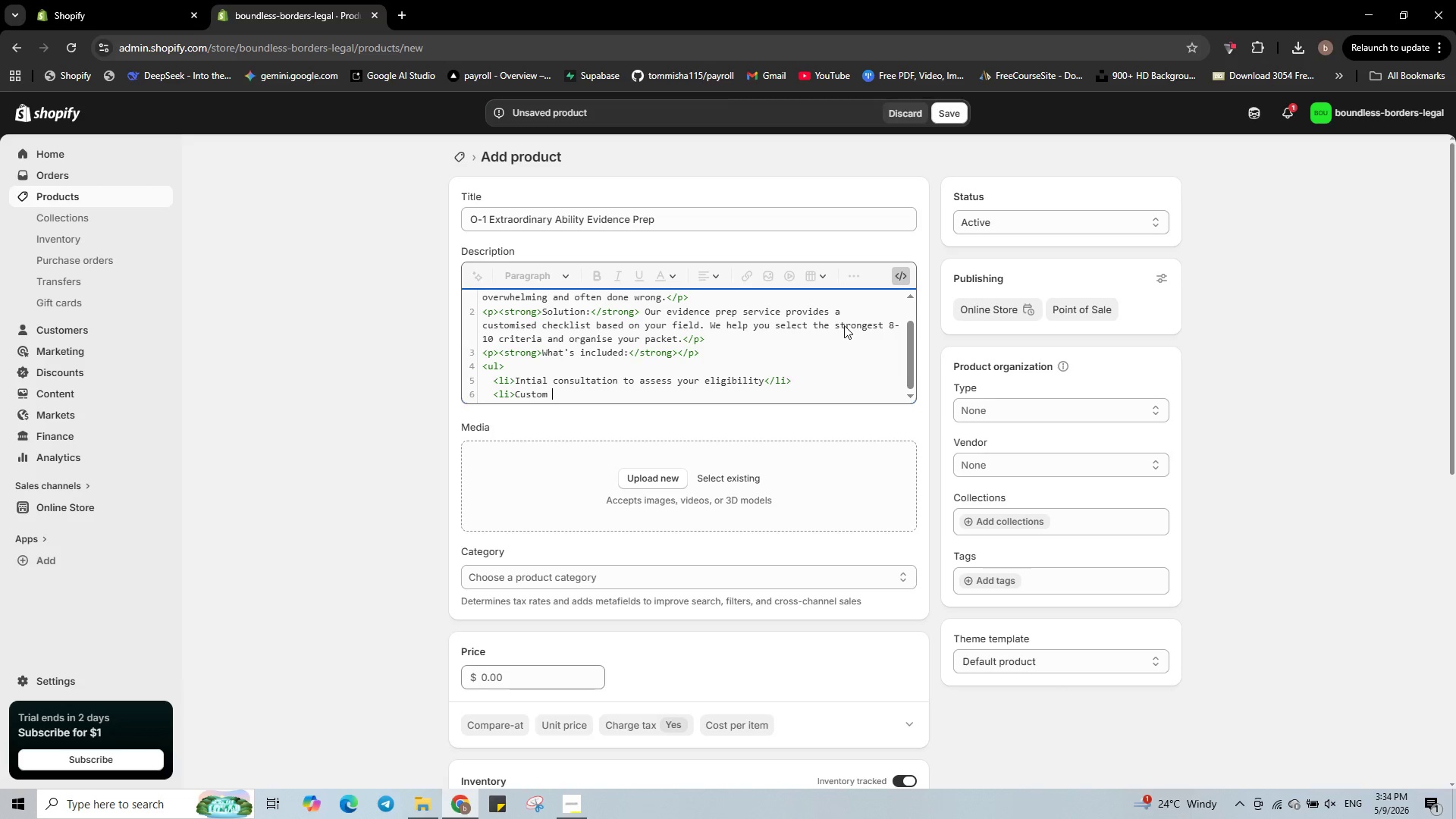 
type(evidence list)
 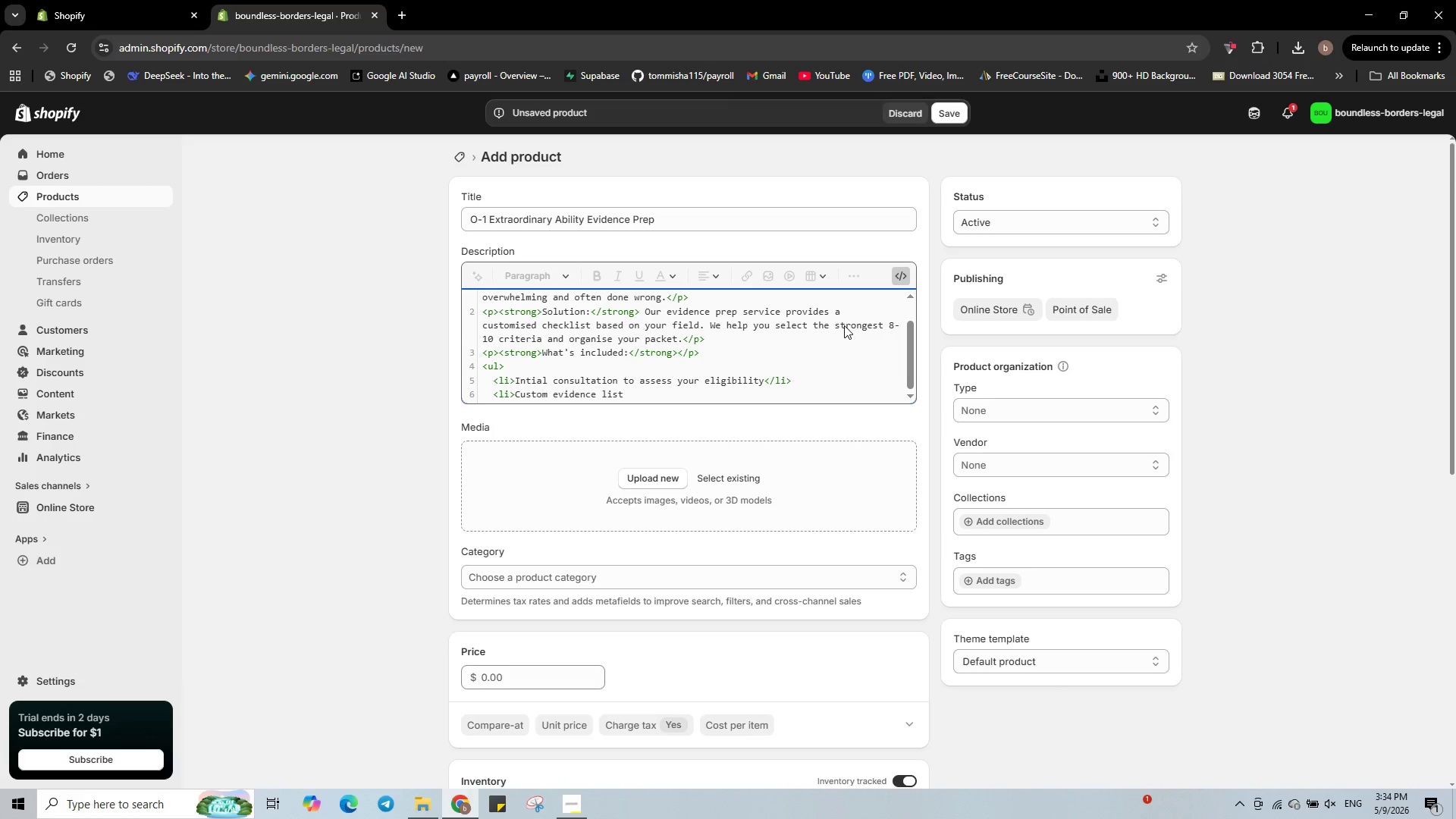 
type( tailored to yoyur)
key(Backspace)
key(Backspace)
key(Backspace)
type(ur achievements</li>)
 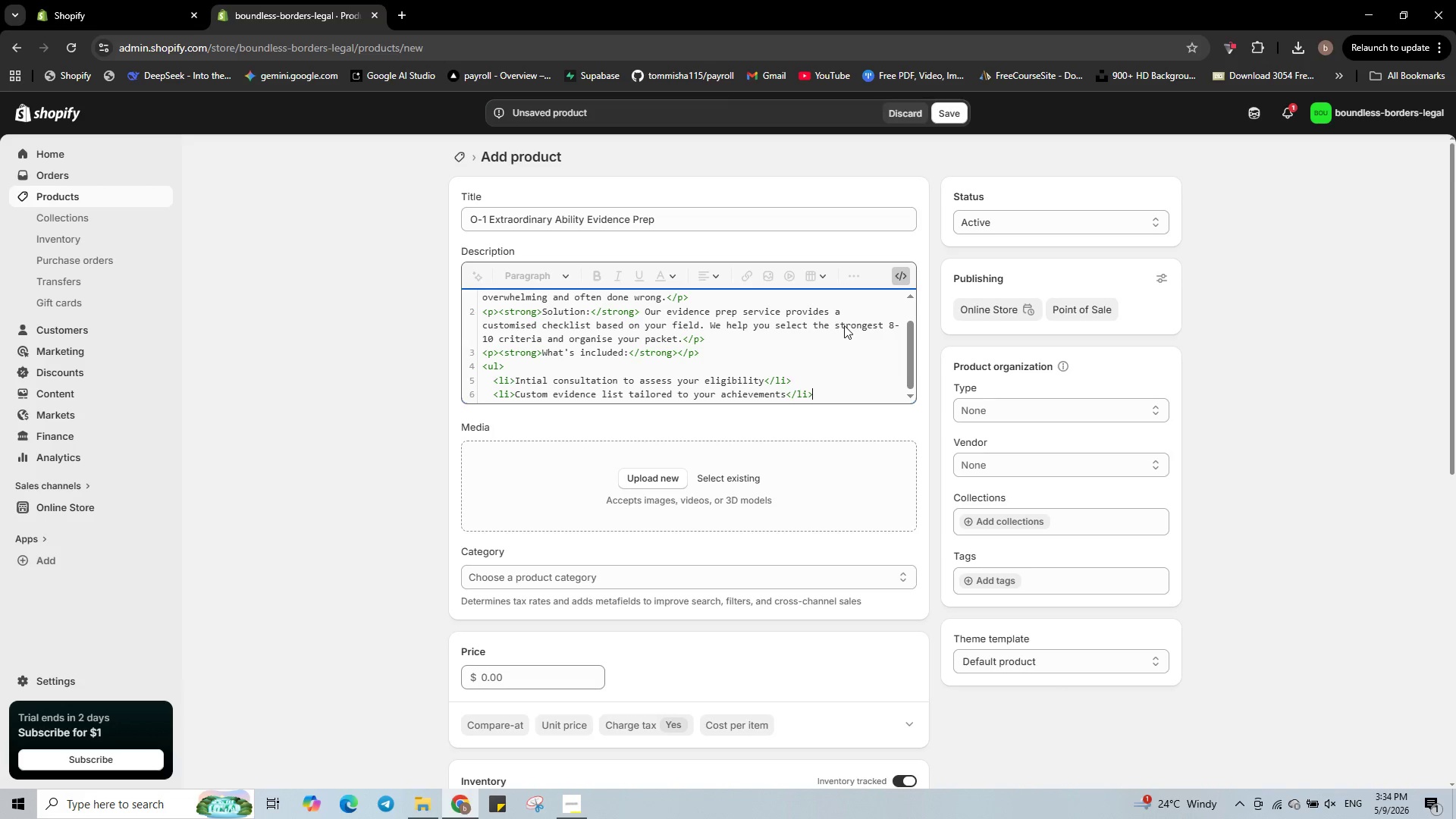 
key(Enter)
 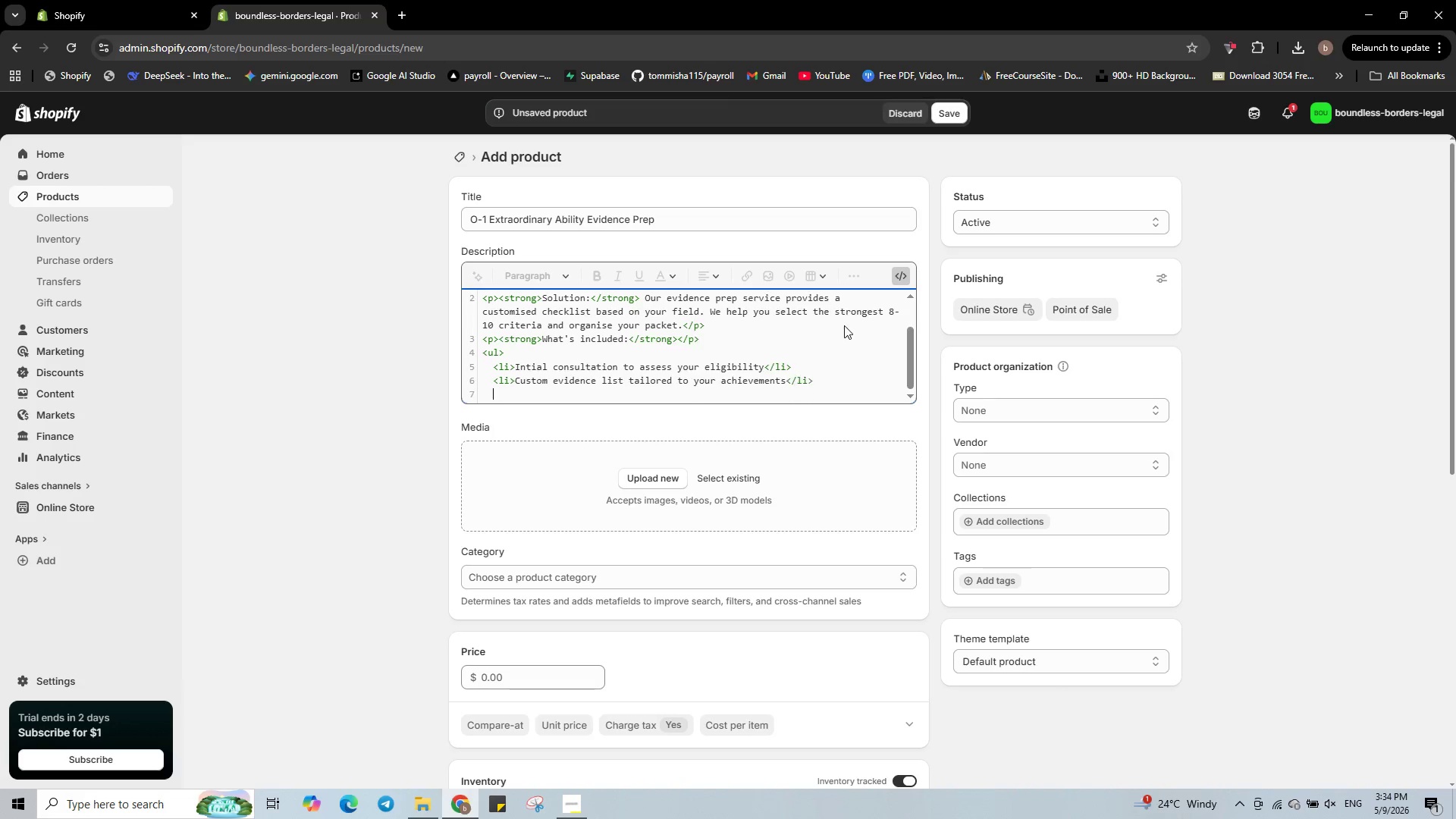 
type(<li>Recomm)
 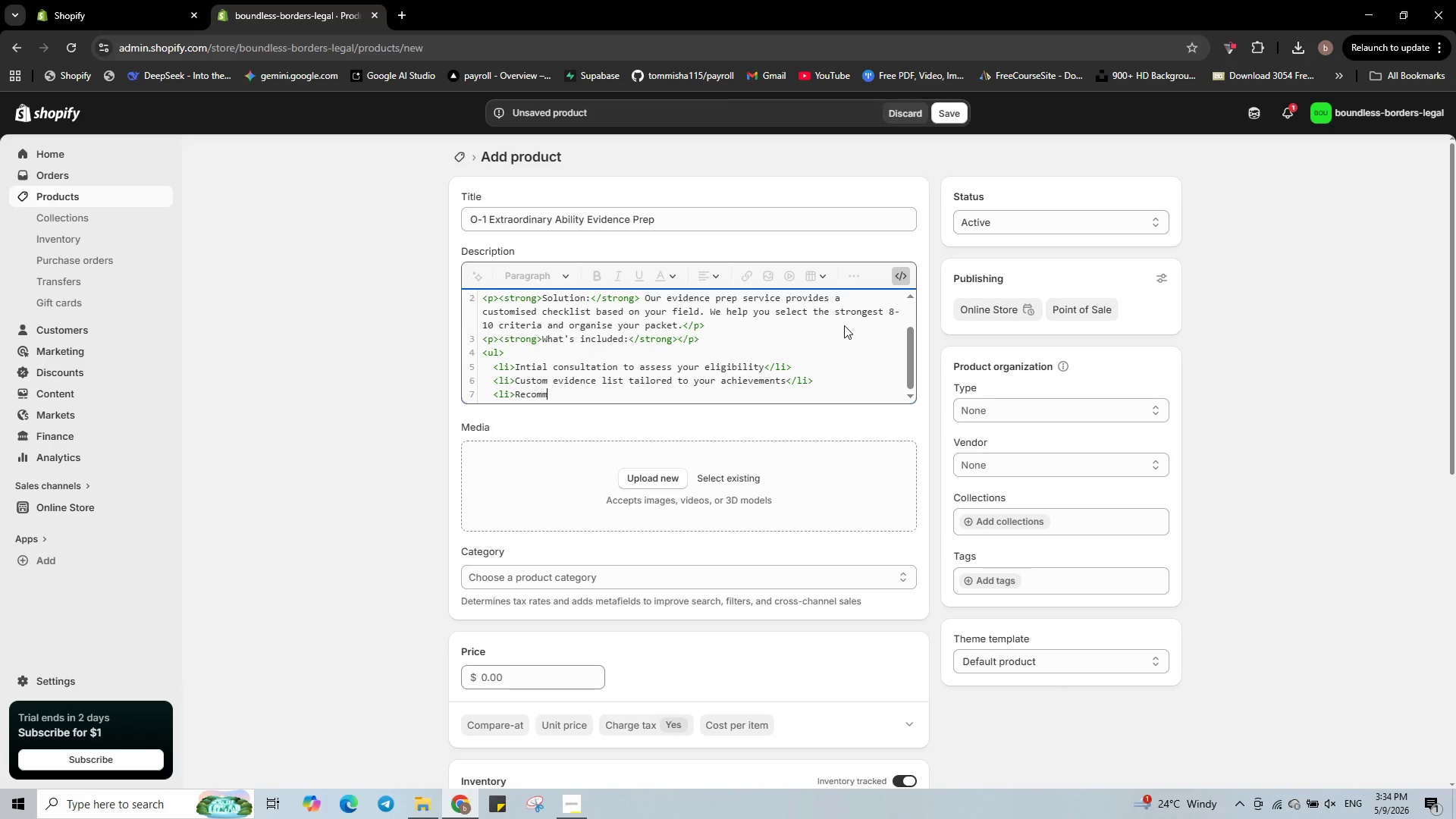 
wait(5.16)
 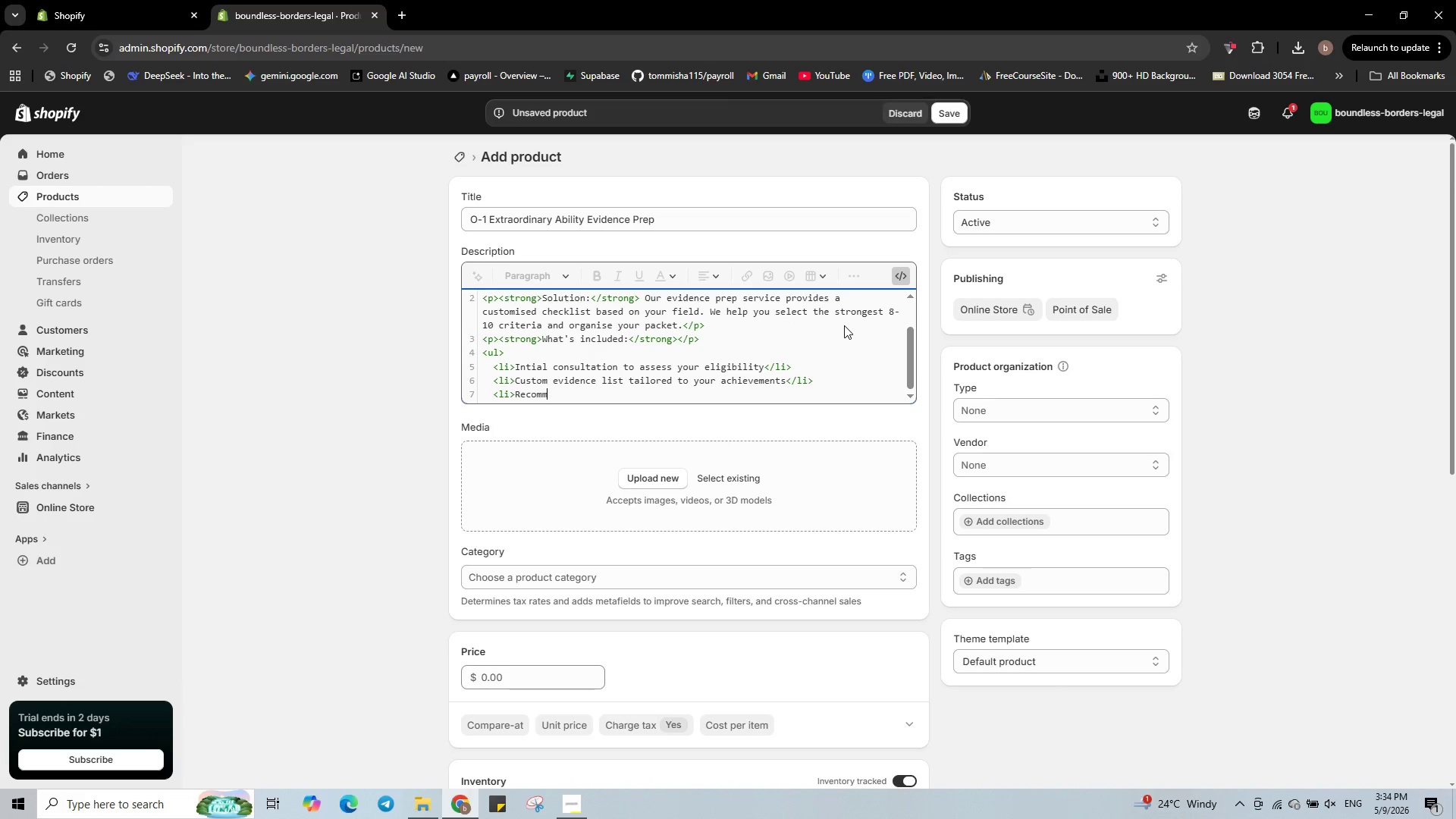 
key(M)
 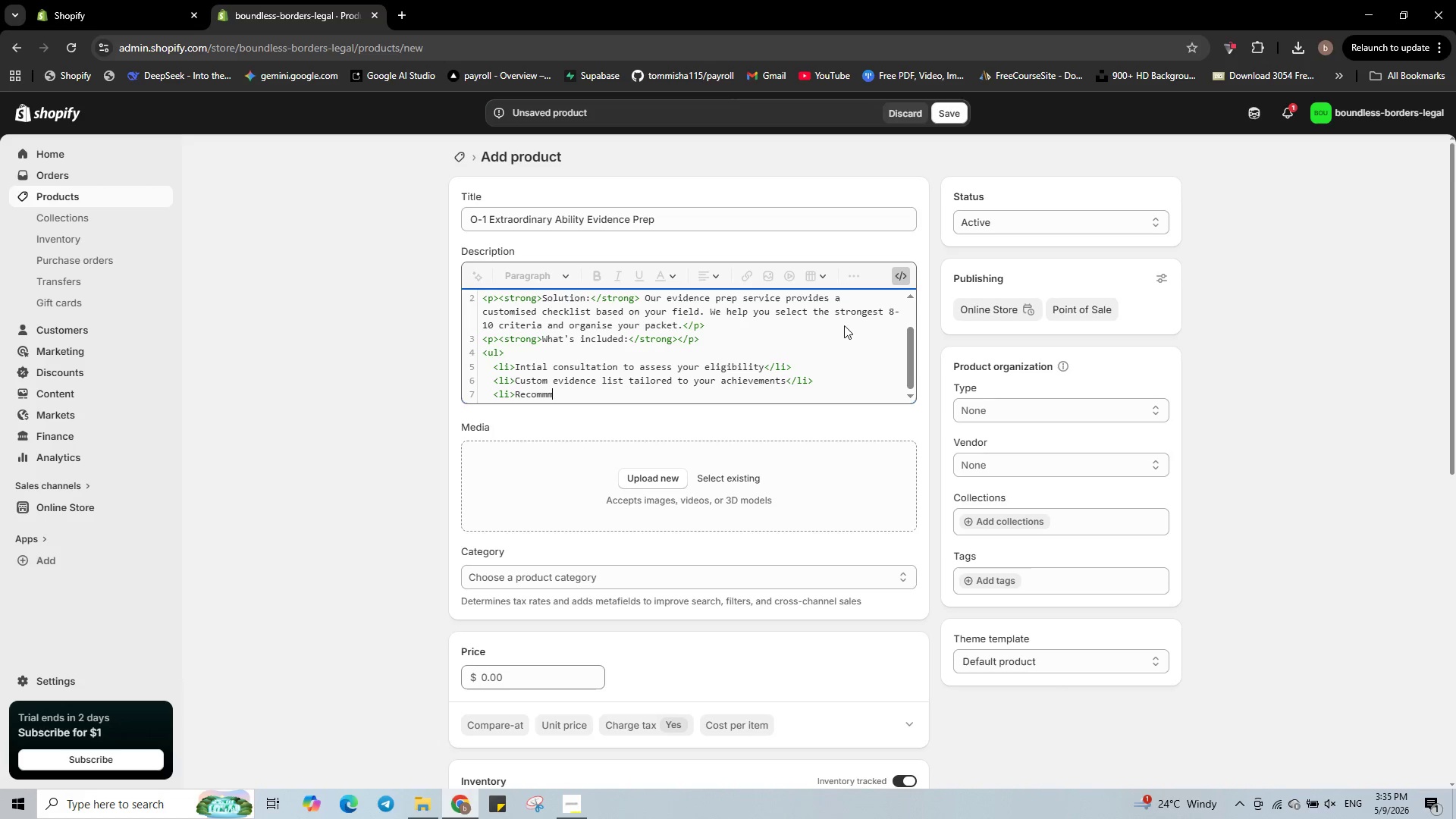 
key(Backspace)
 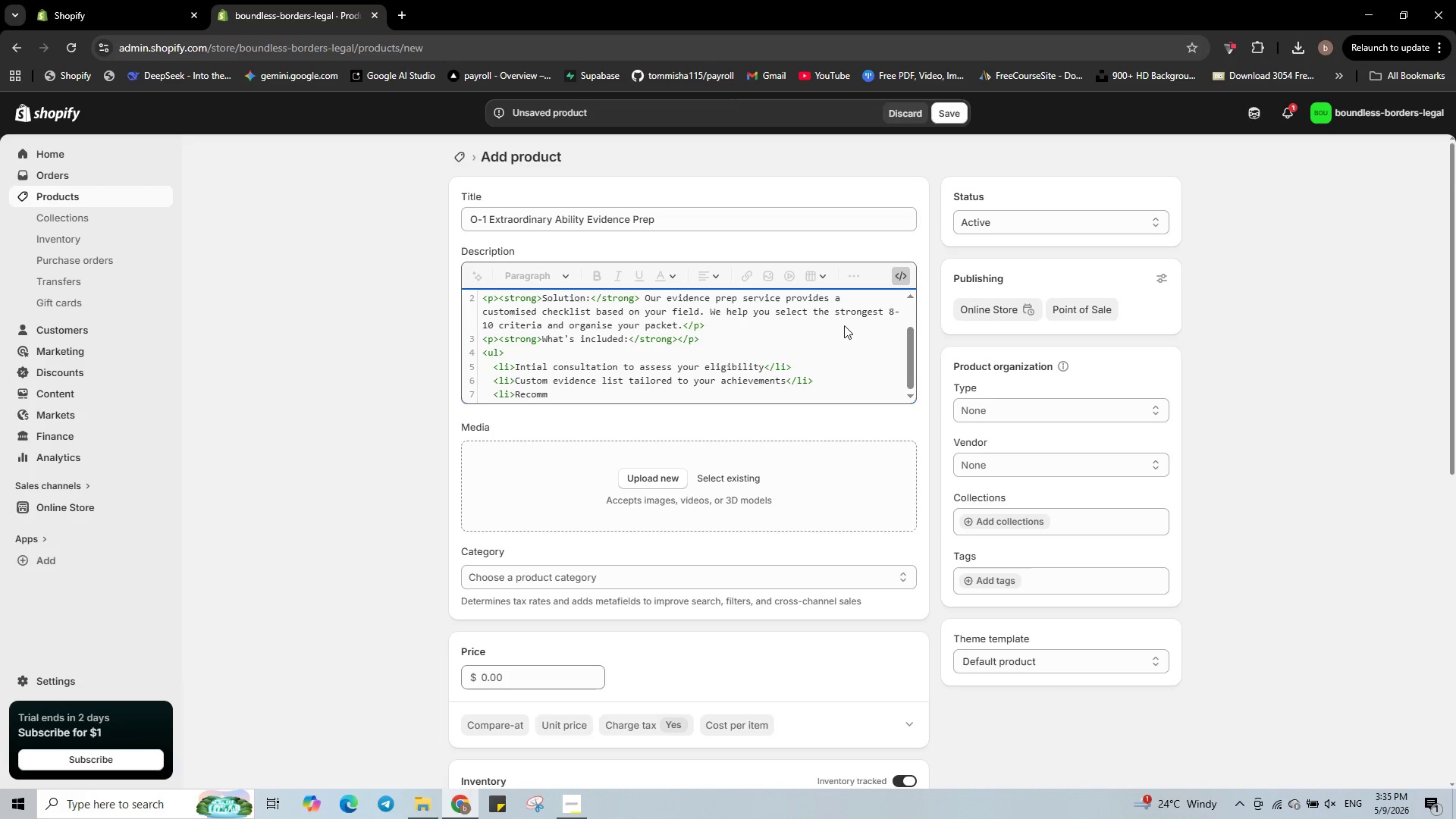 
type(endations for expert lr)
key(Backspace)
type(etters</li>)
 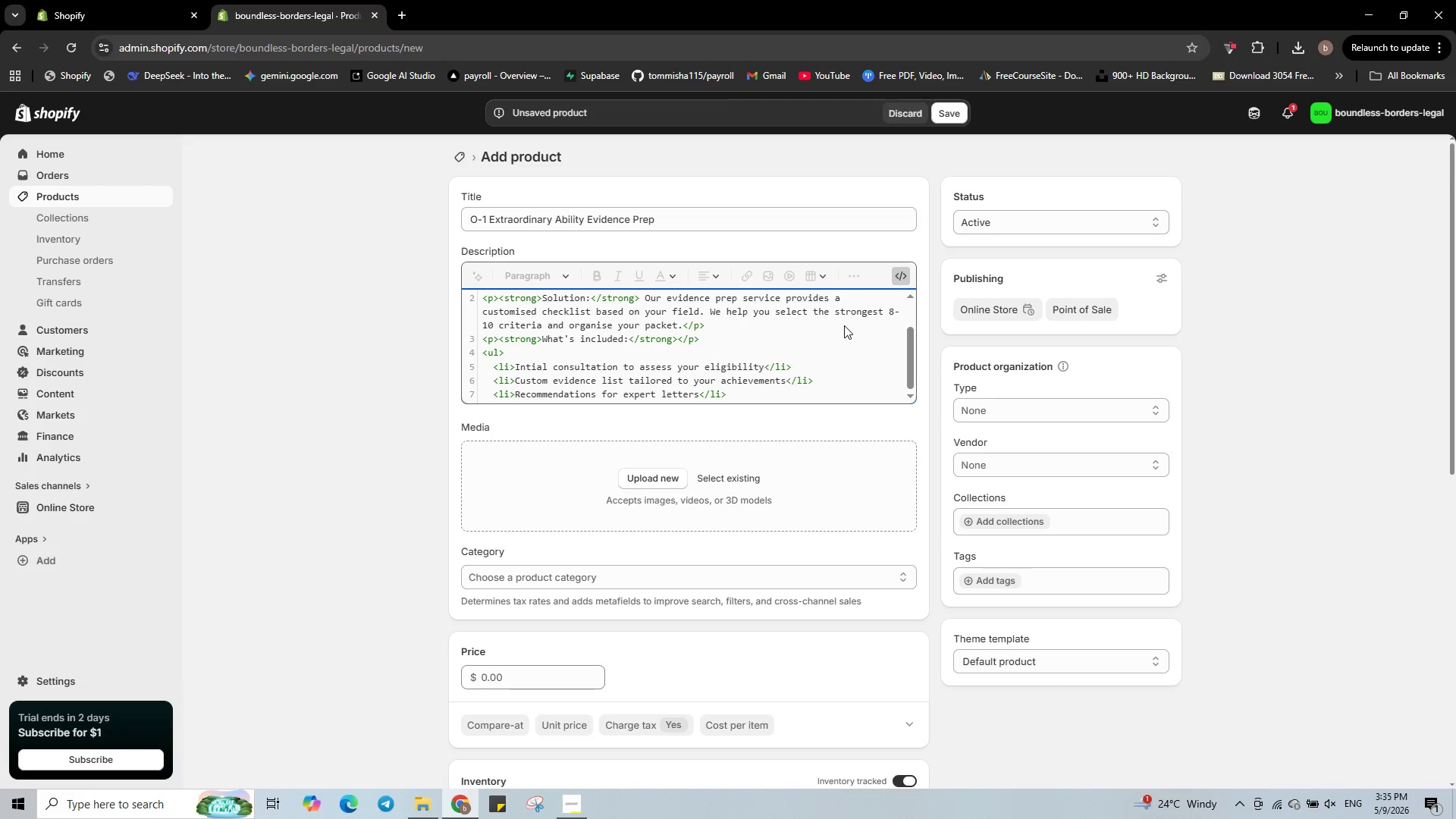 
key(Enter)
 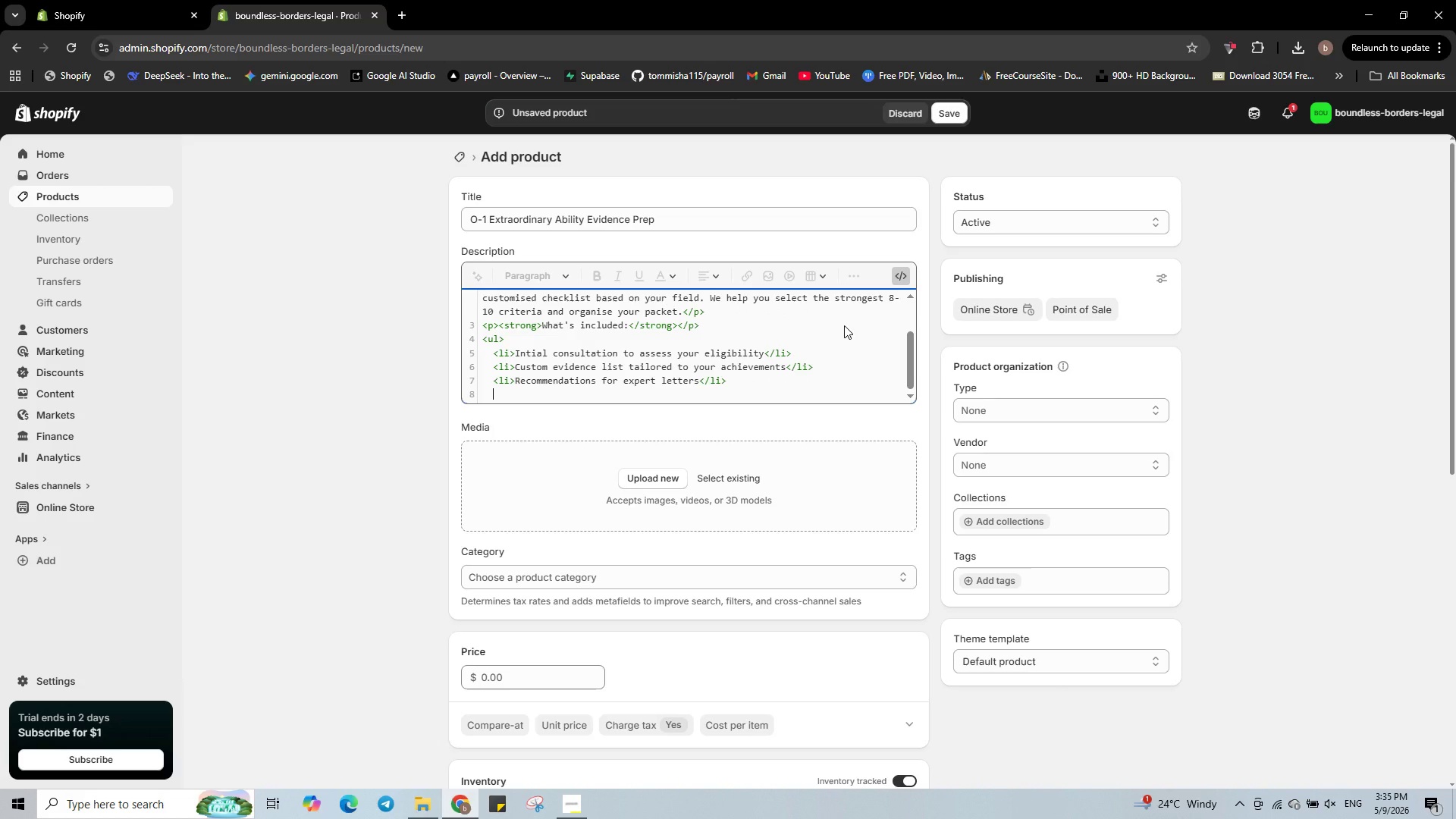 
type(<li>)
 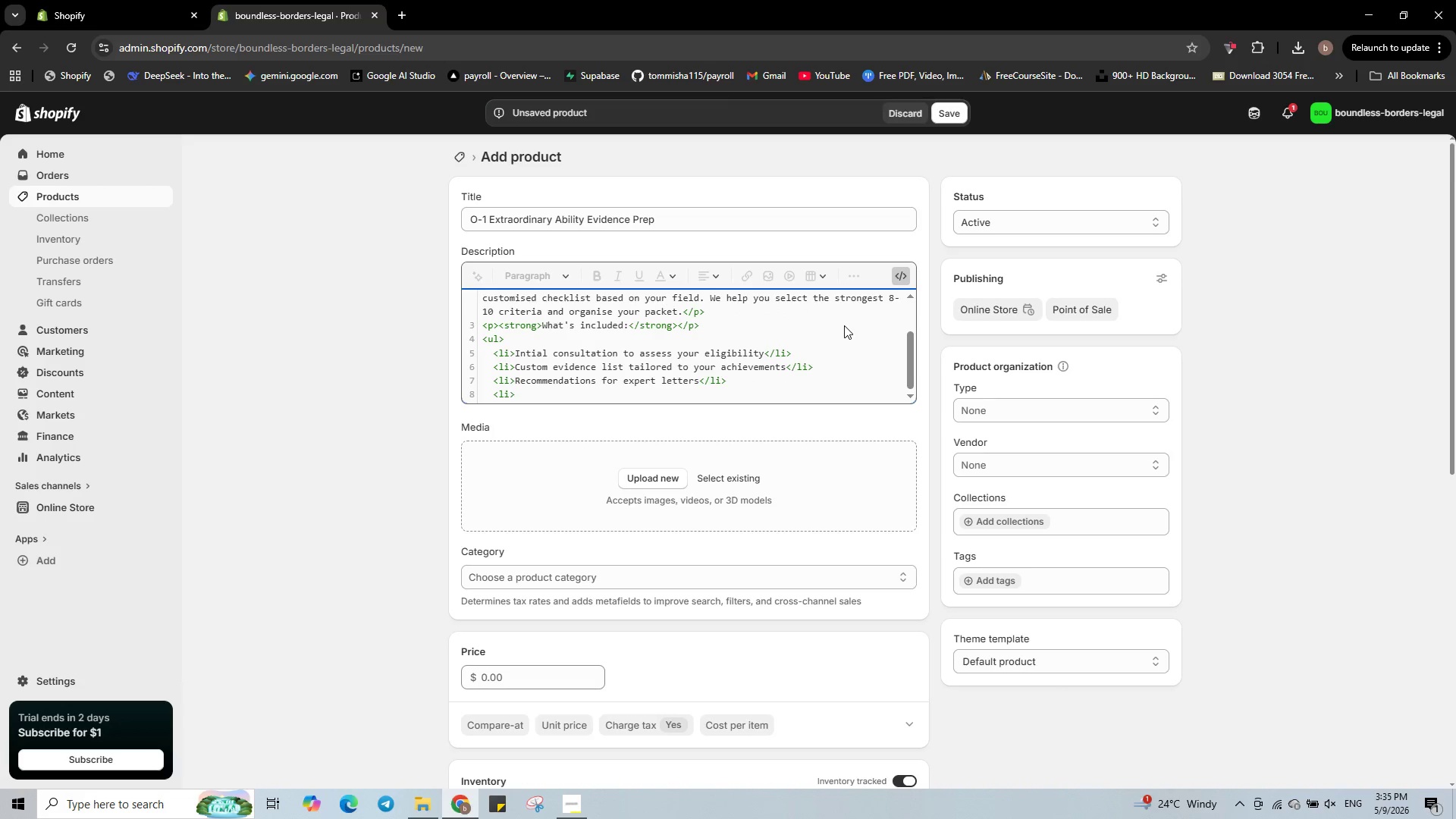 
wait(10.72)
 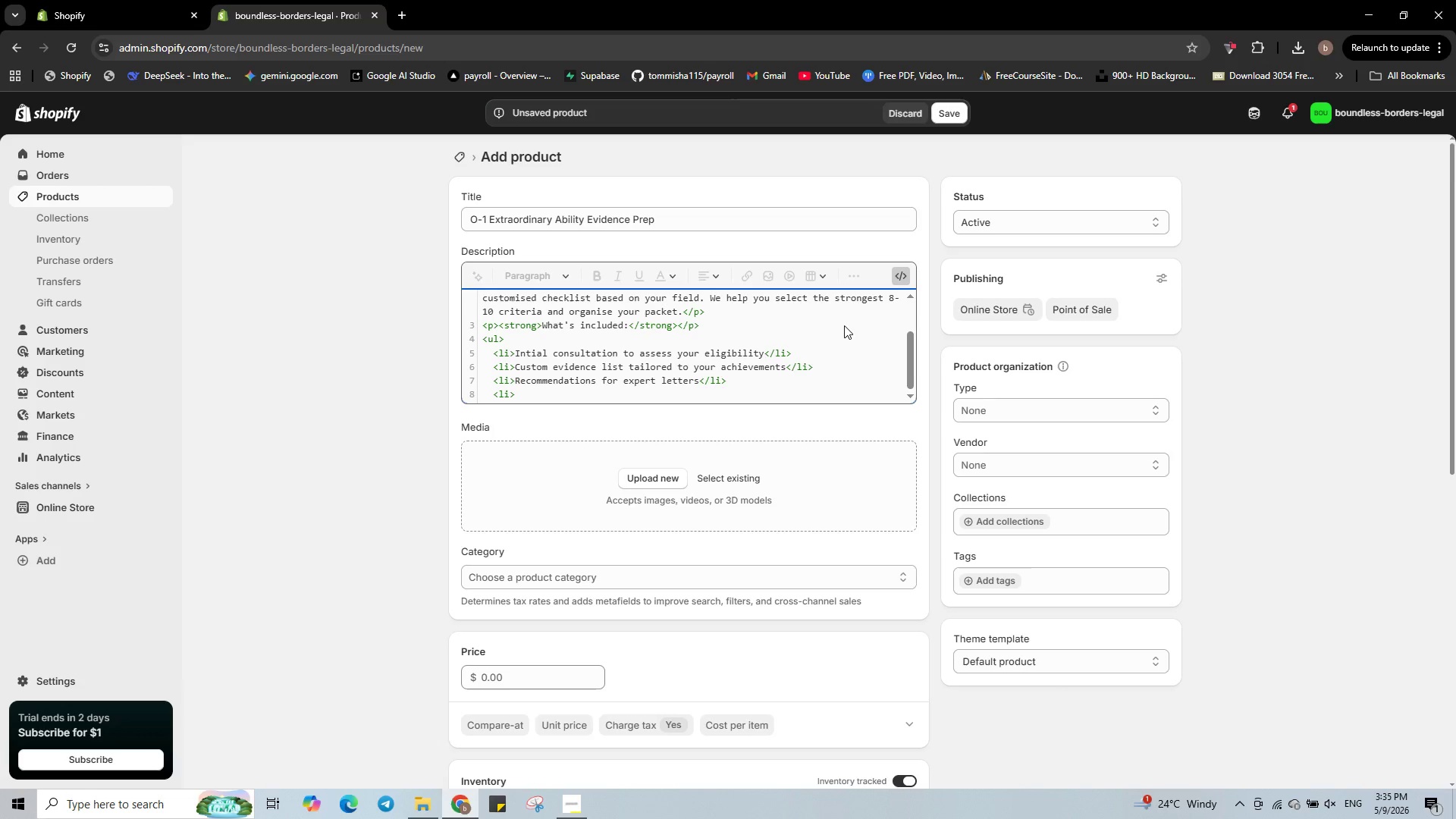 
type(Packet review befor filing</li>)
 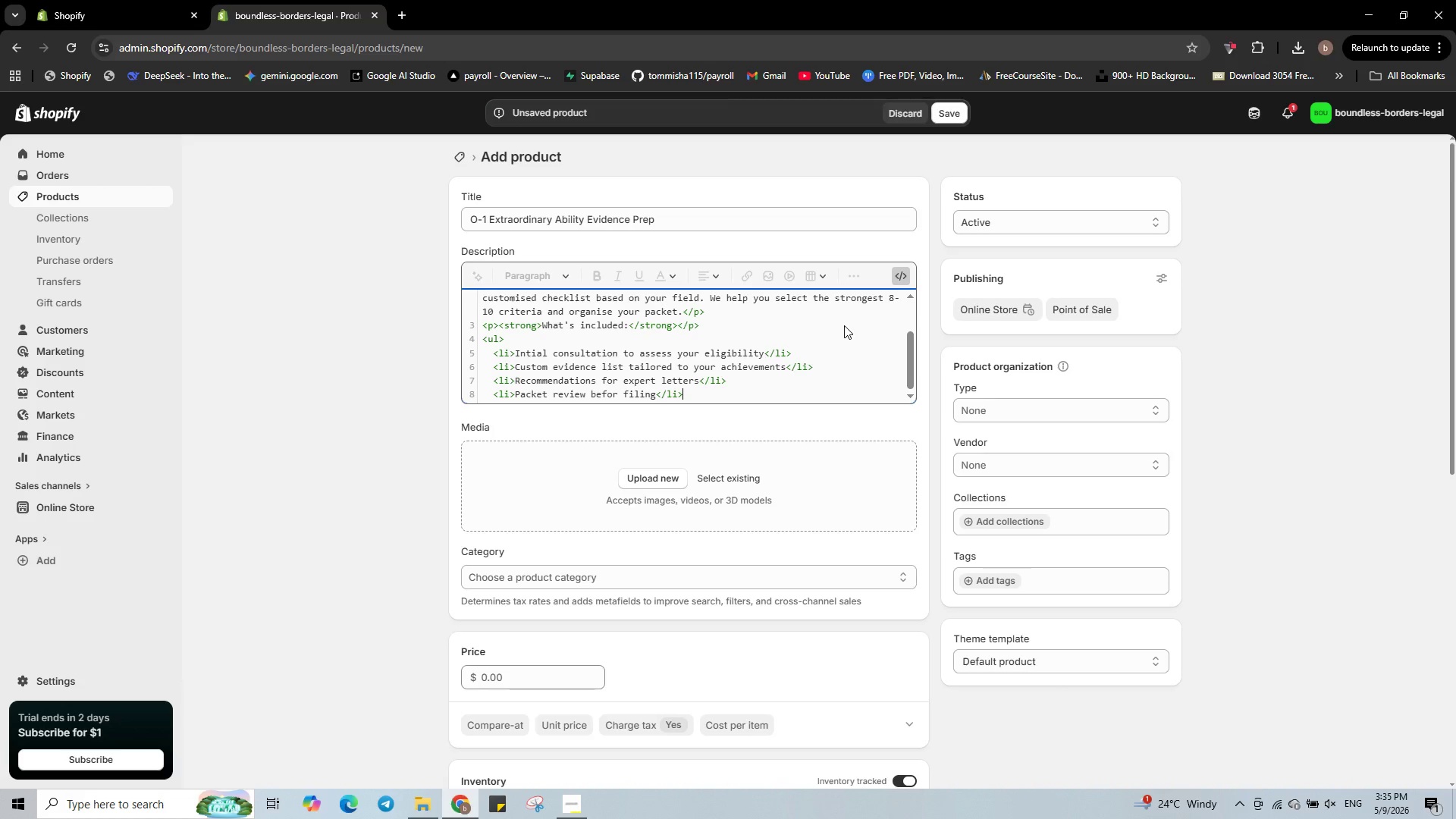 
key(Enter)
 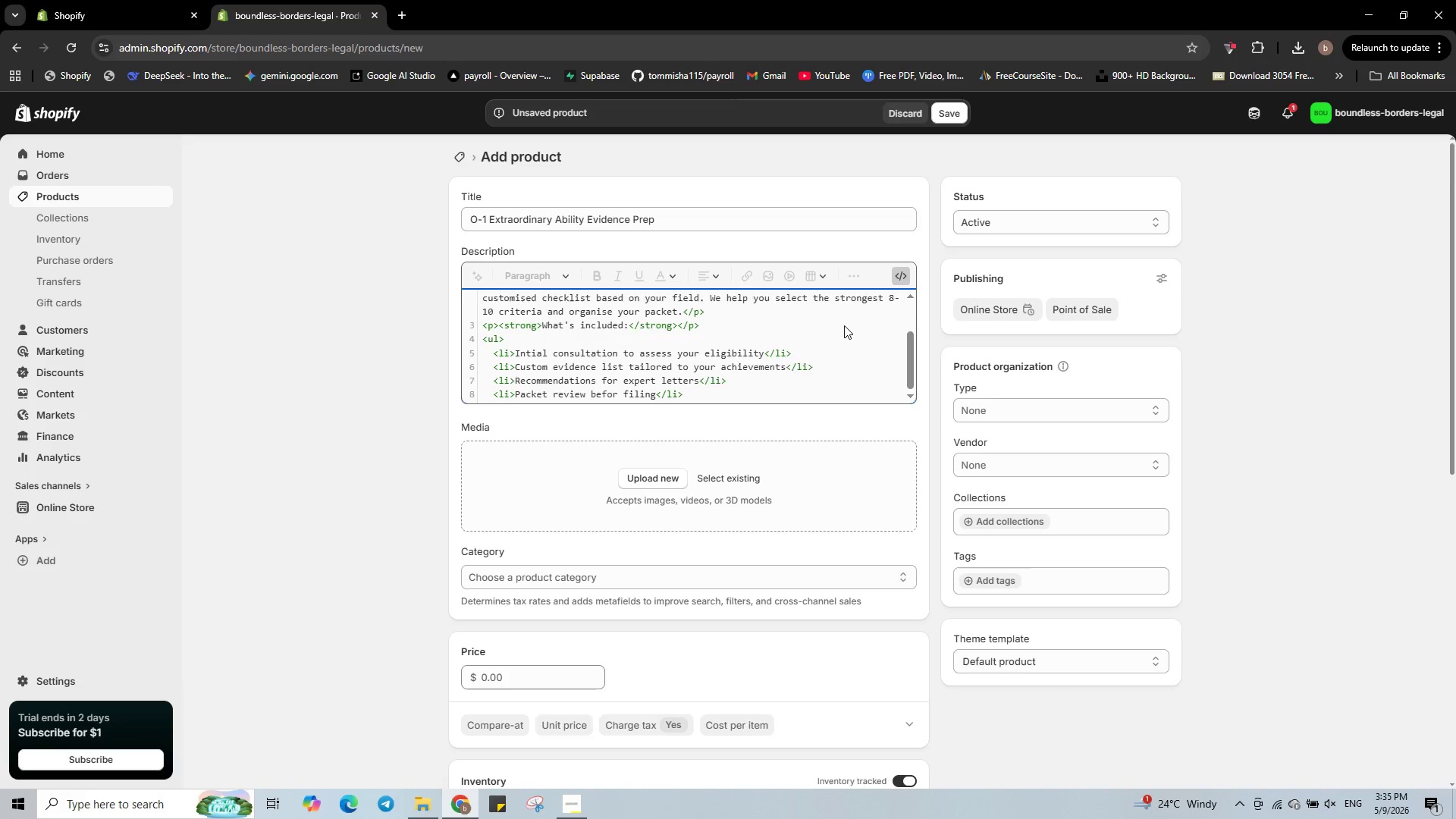 
type(</y)
key(Backspace)
type(ul>)
 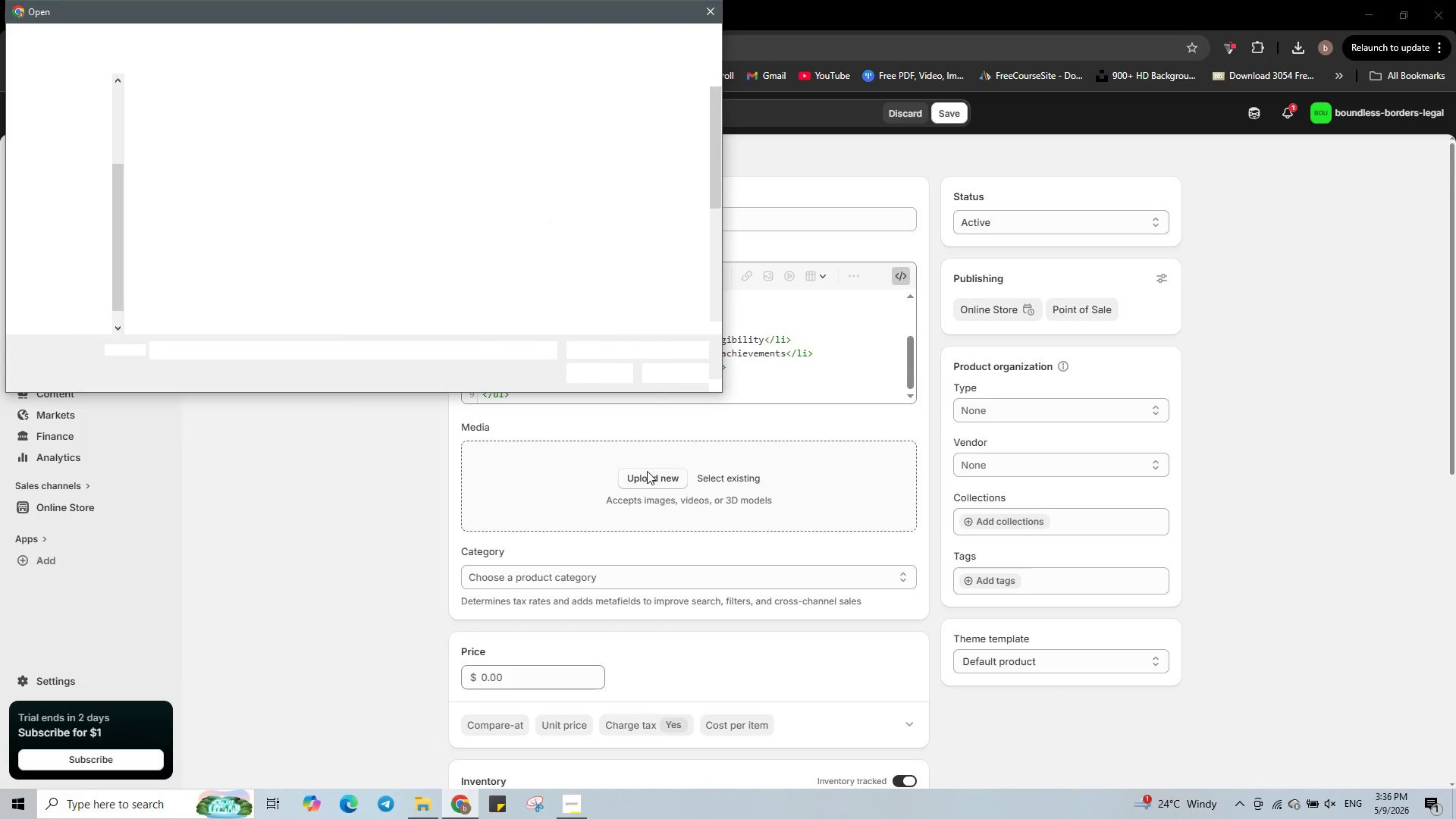 
wait(7.59)
 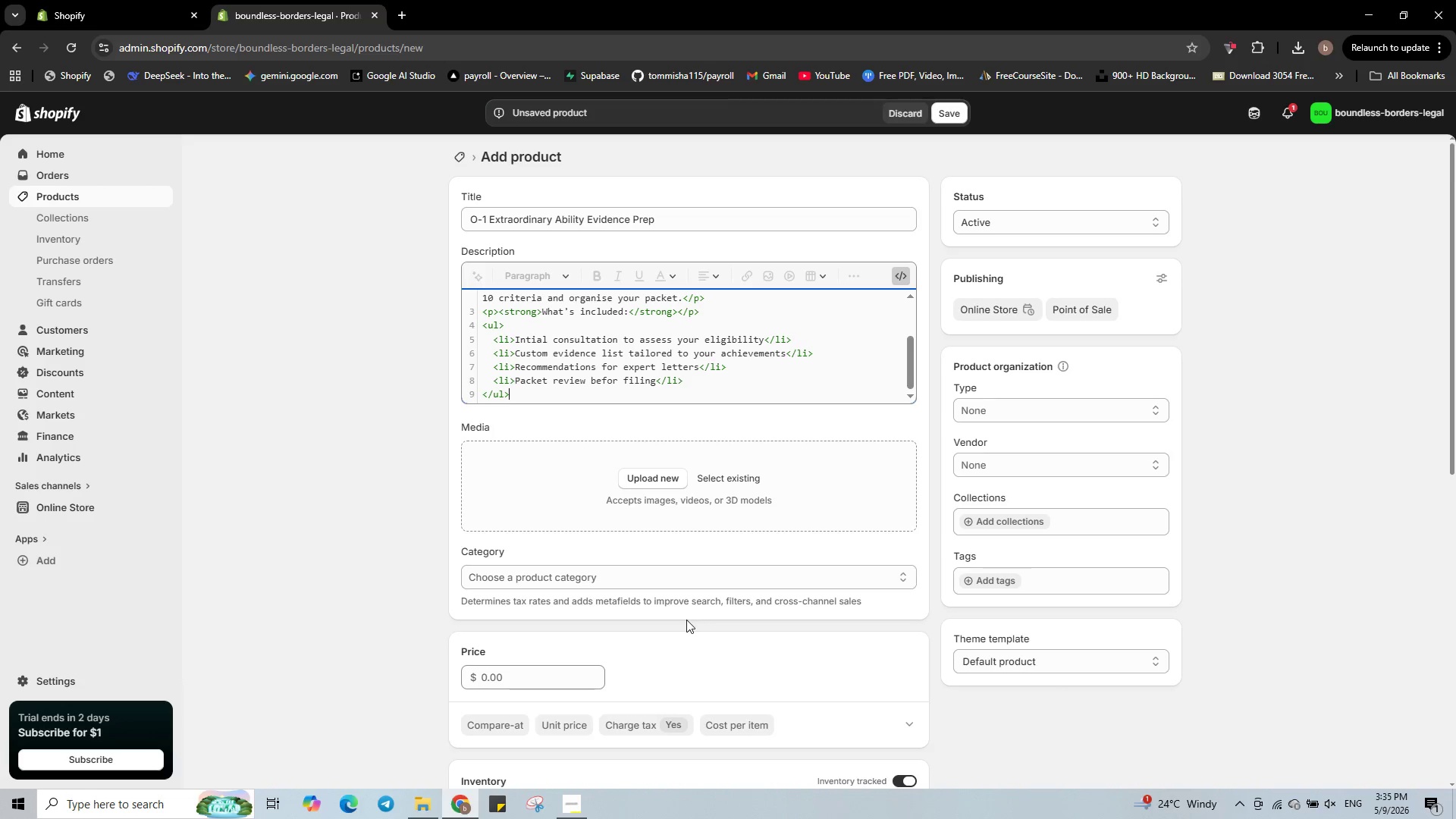 
left_click([195, 225])
 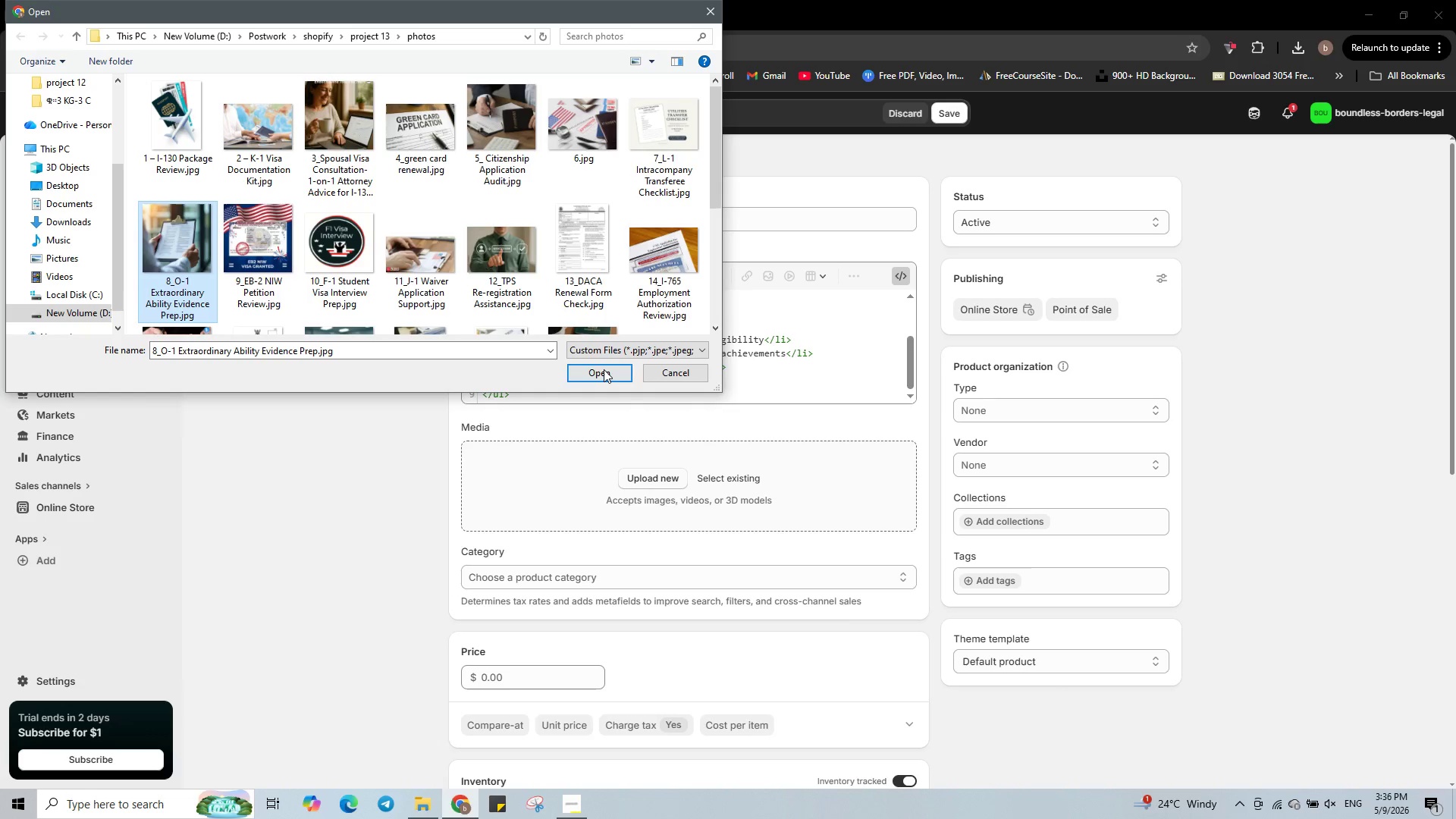 
left_click([604, 369])
 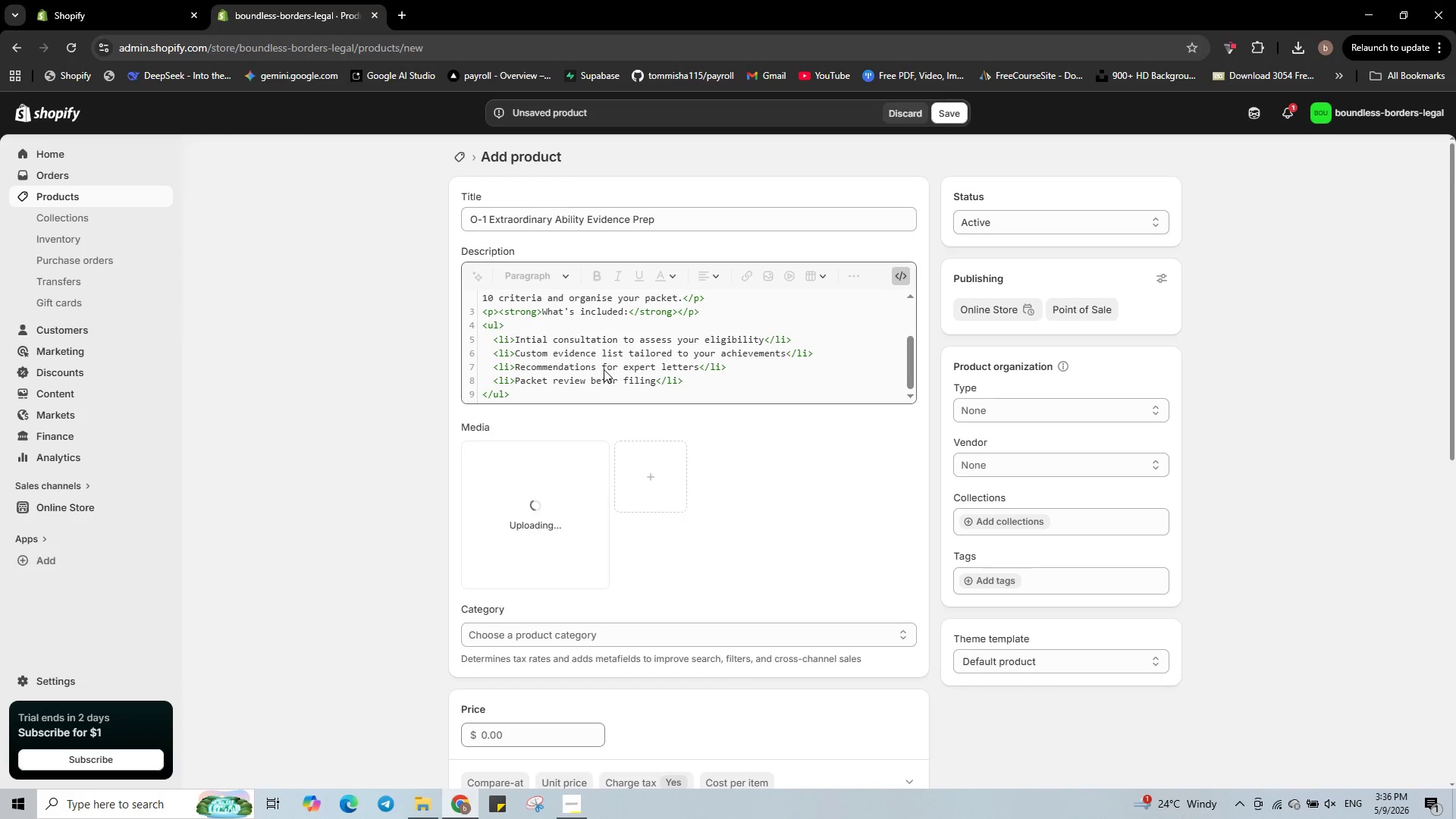 
scroll: coordinate [595, 607], scroll_direction: down, amount: 1.0
 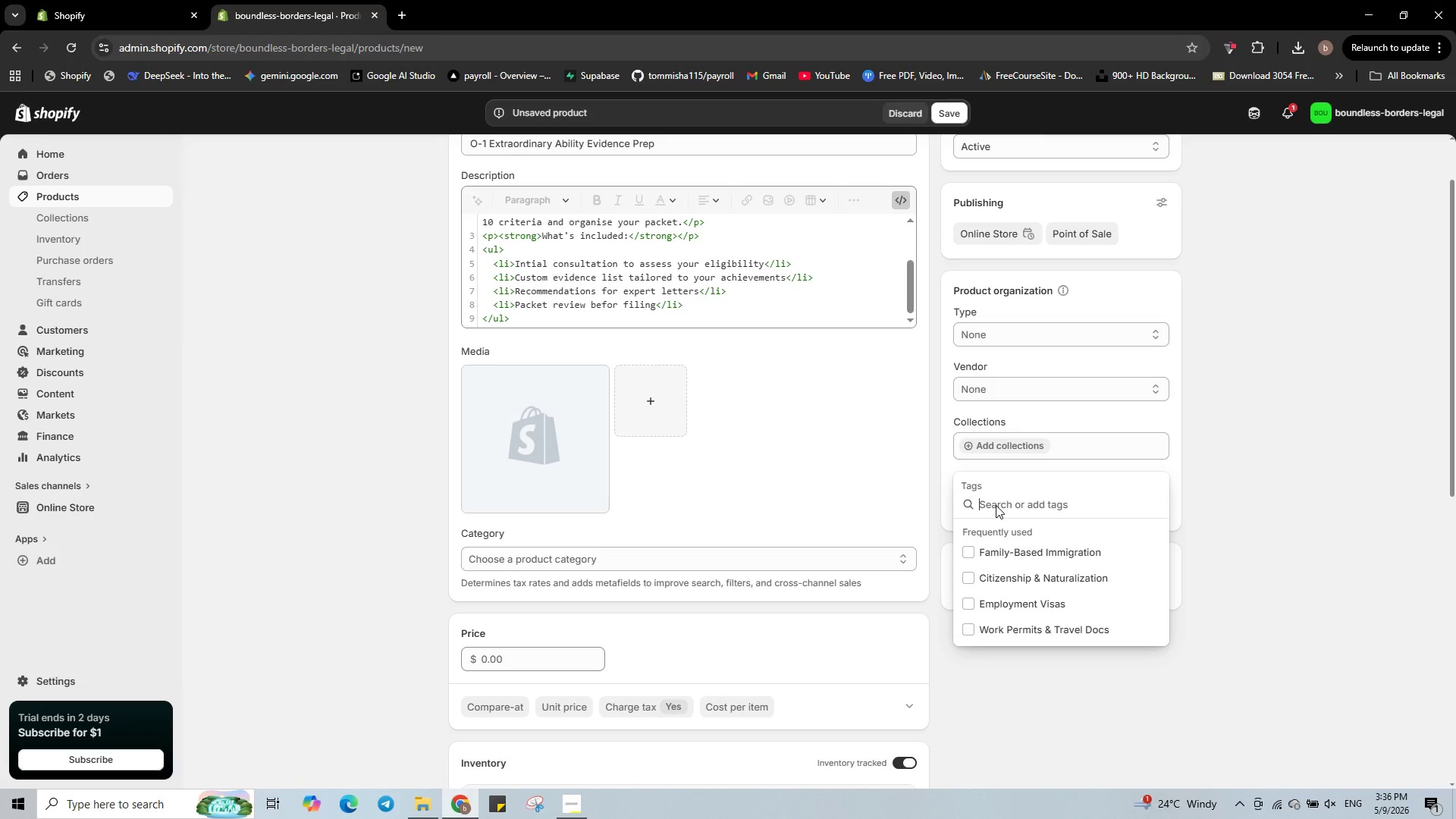 
left_click([1022, 595])
 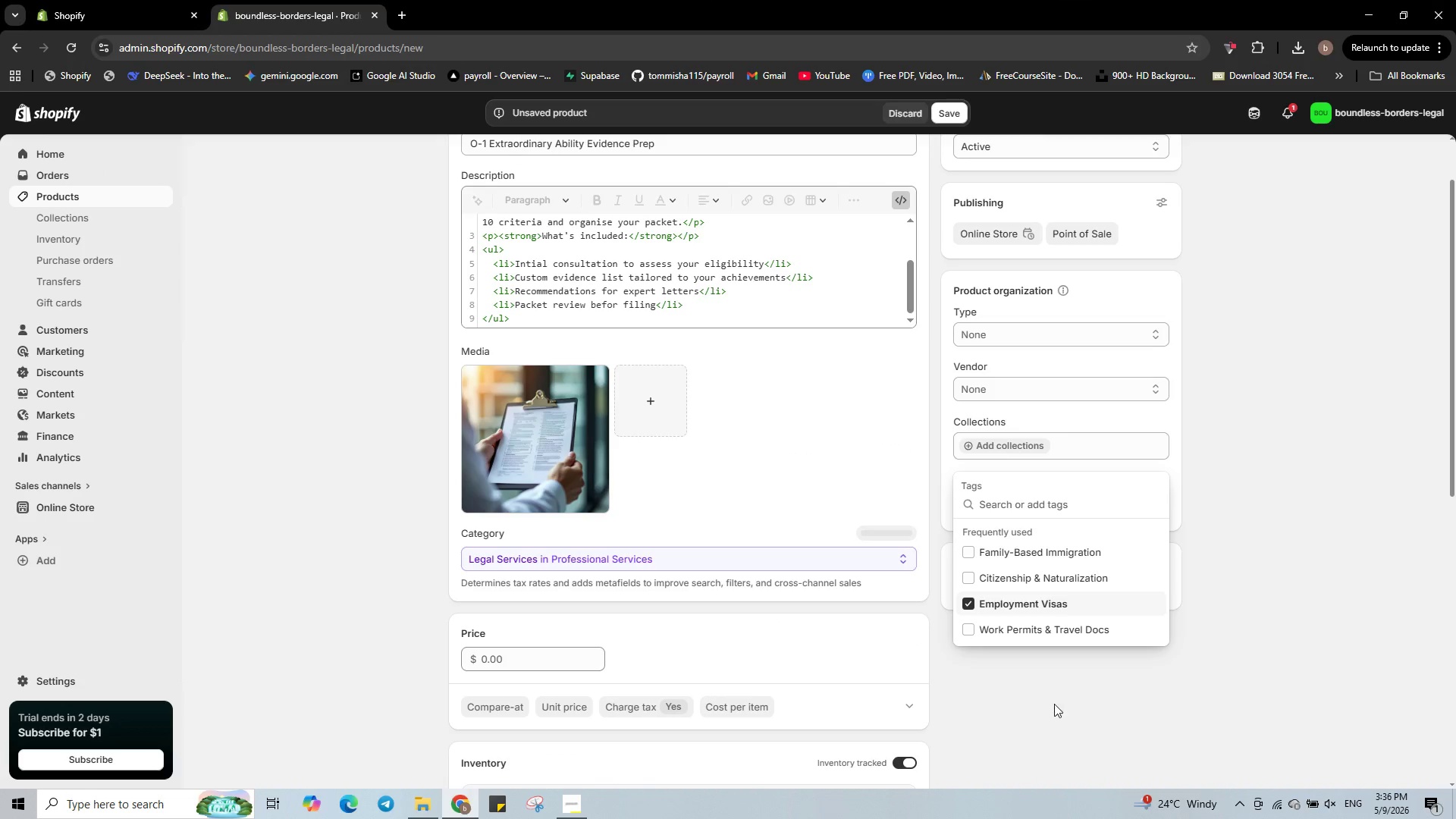 
left_click([1054, 706])
 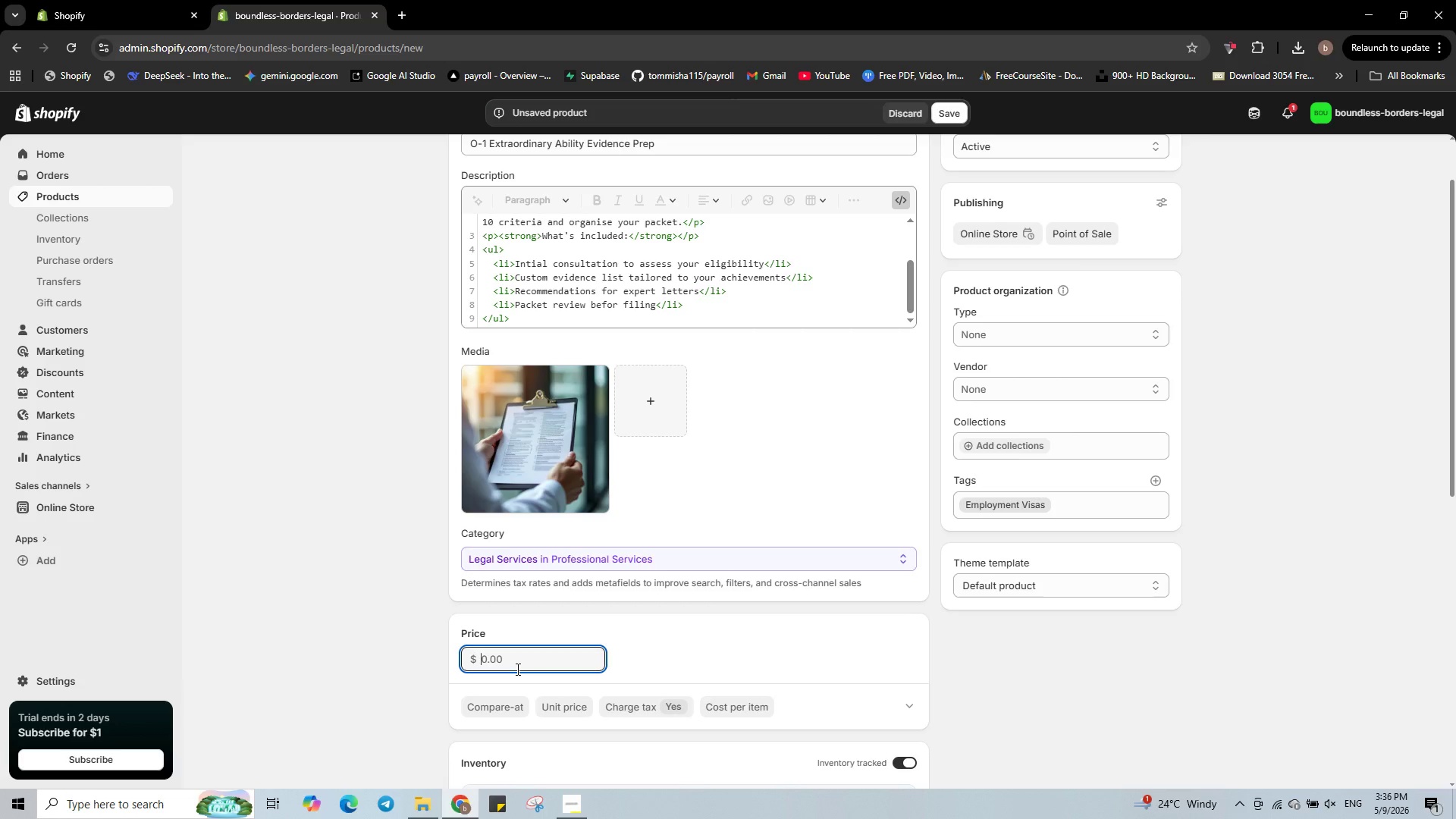 
double_click([516, 669])
 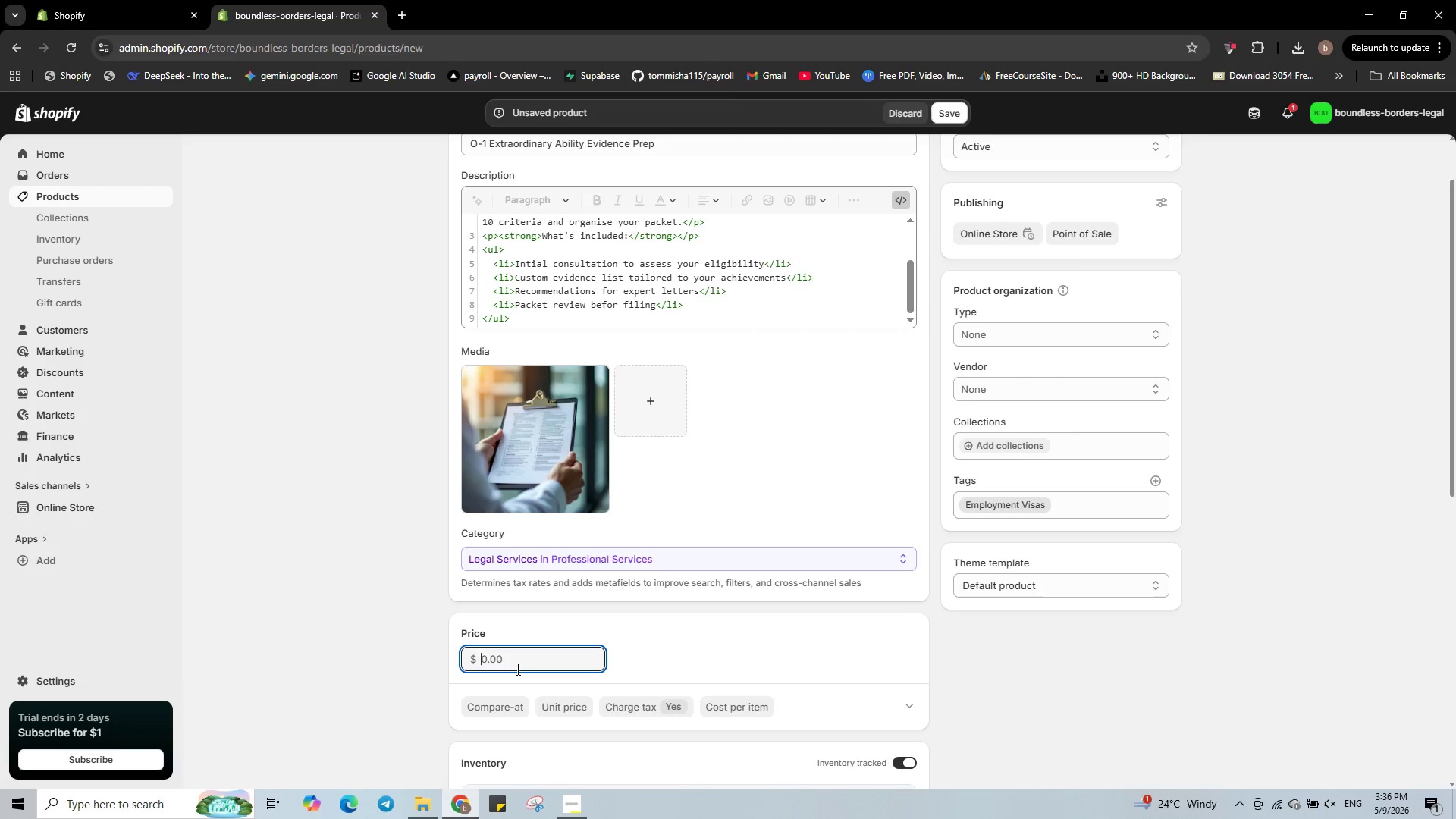 
key(Numpad1)
 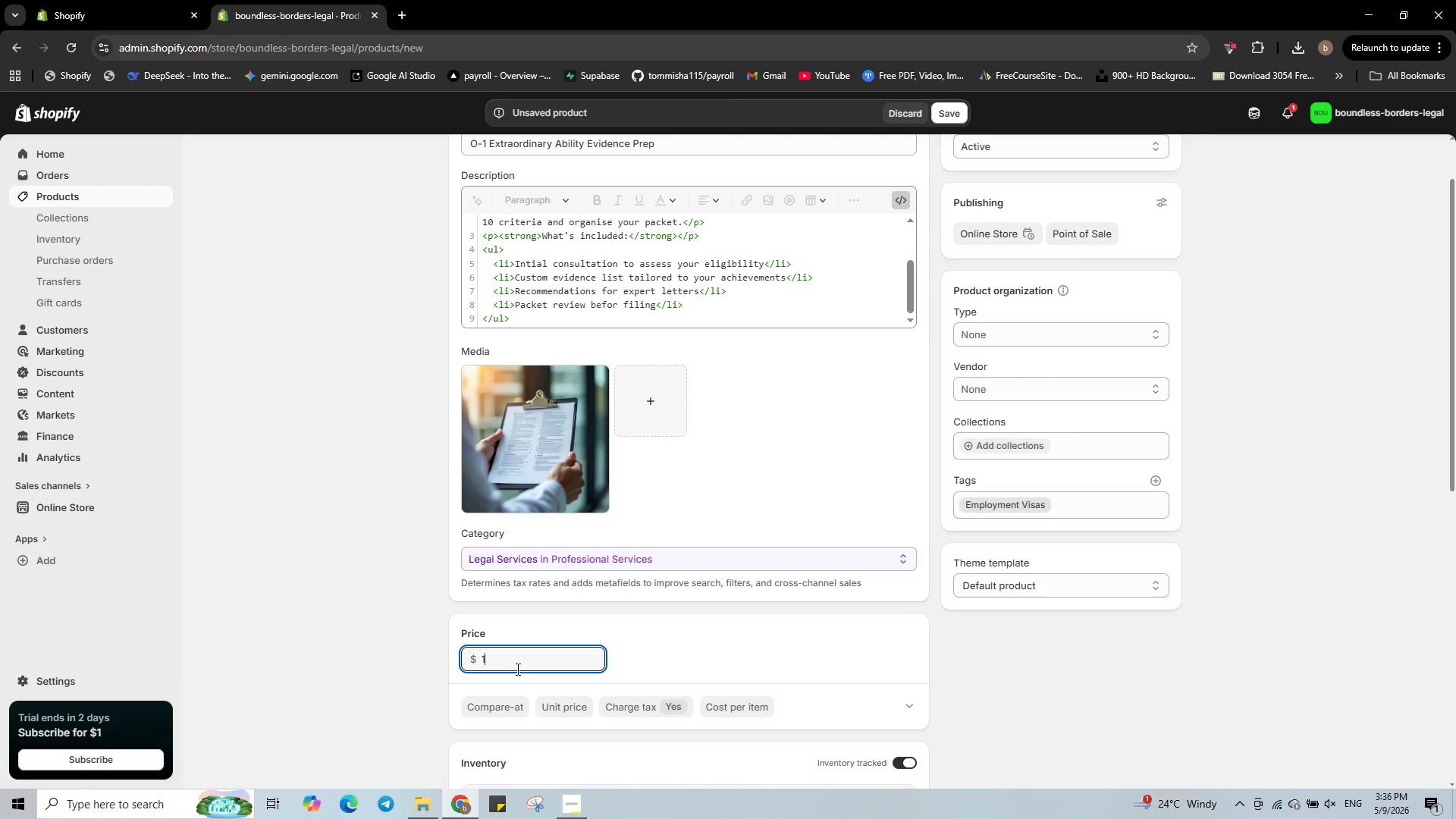 
key(Numpad8)
 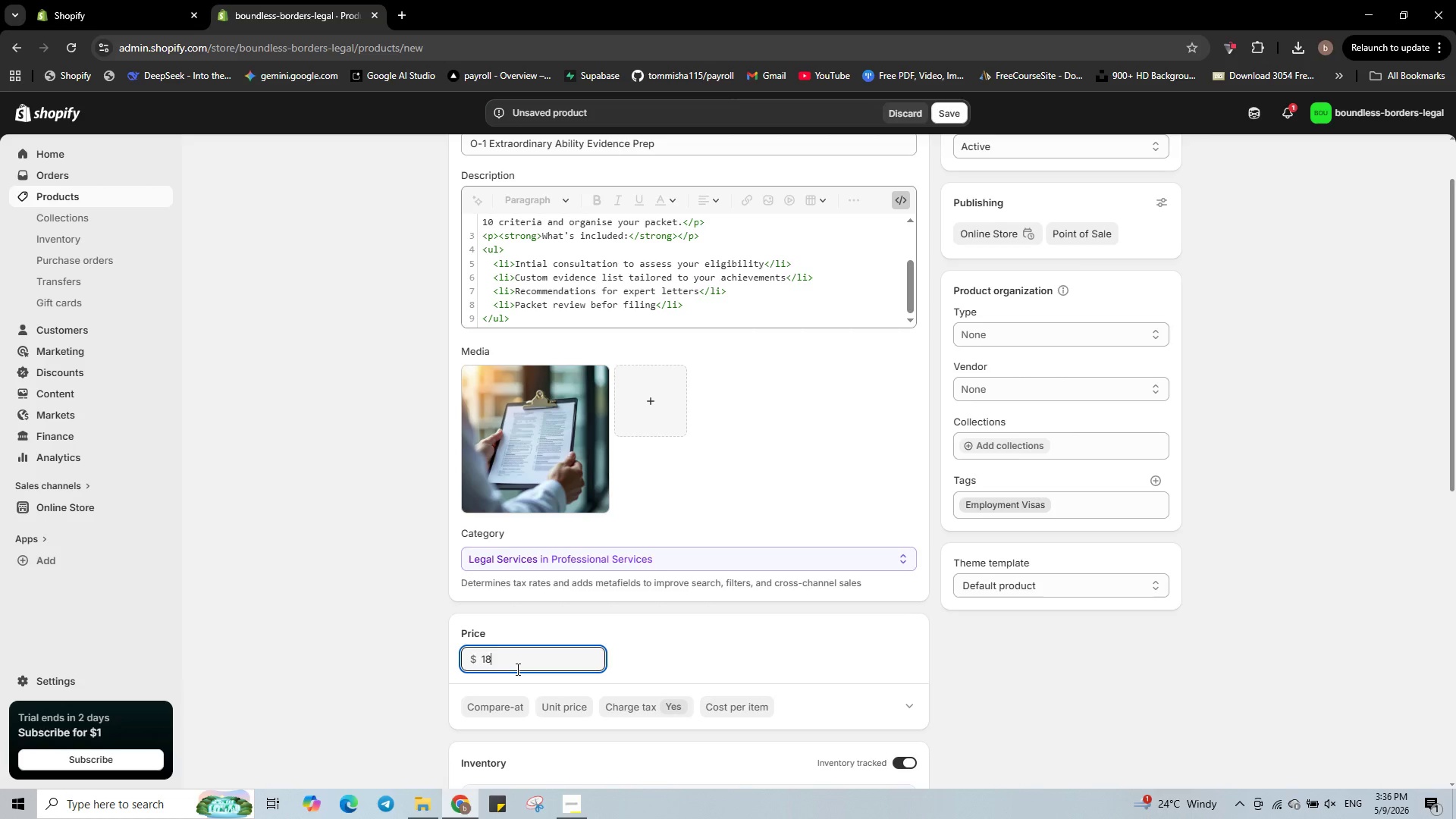 
key(Numpad5)
 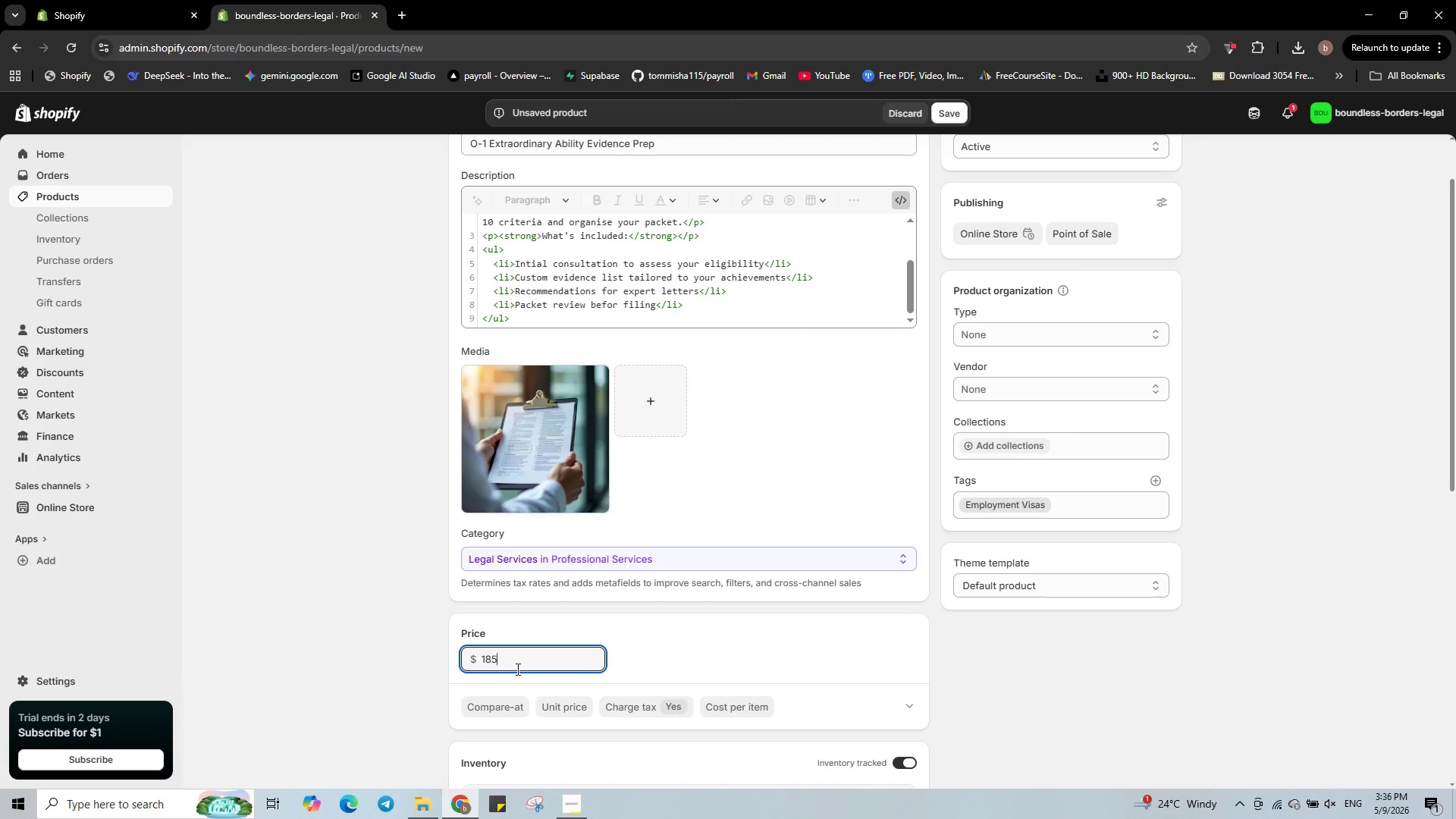 
key(Numpad0)
 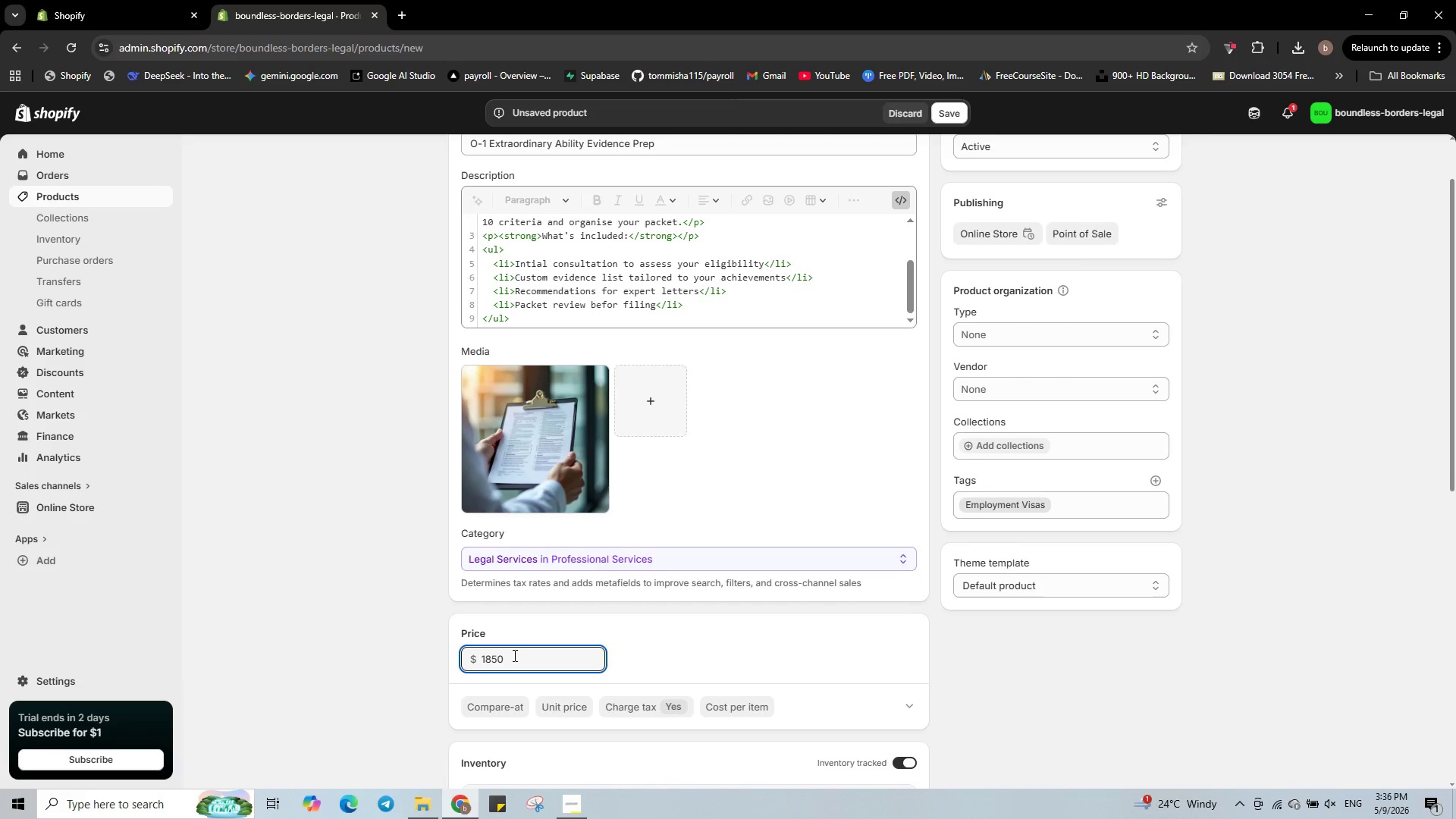 
scroll: coordinate [513, 645], scroll_direction: down, amount: 4.0
 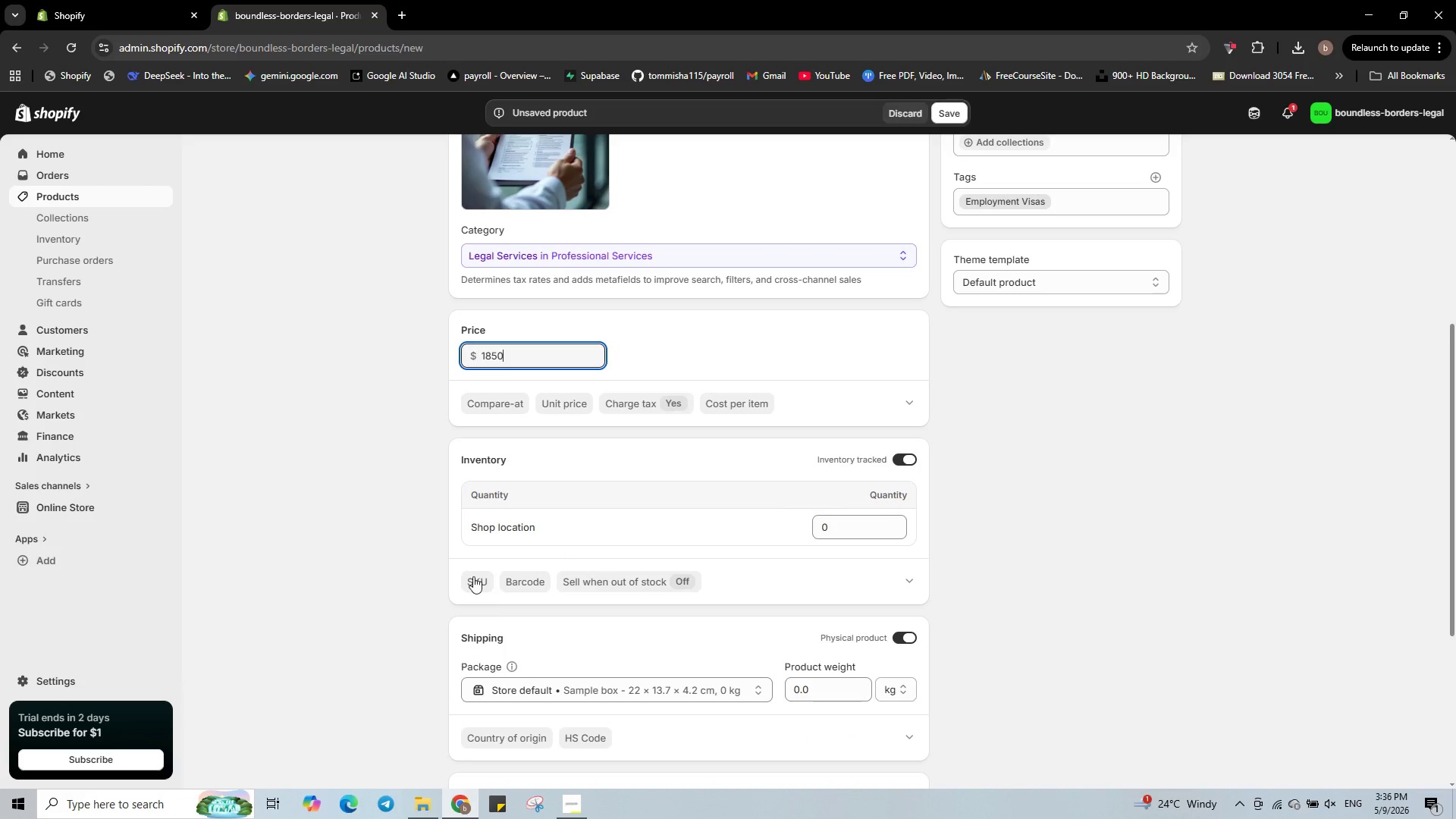 
left_click([472, 571])
 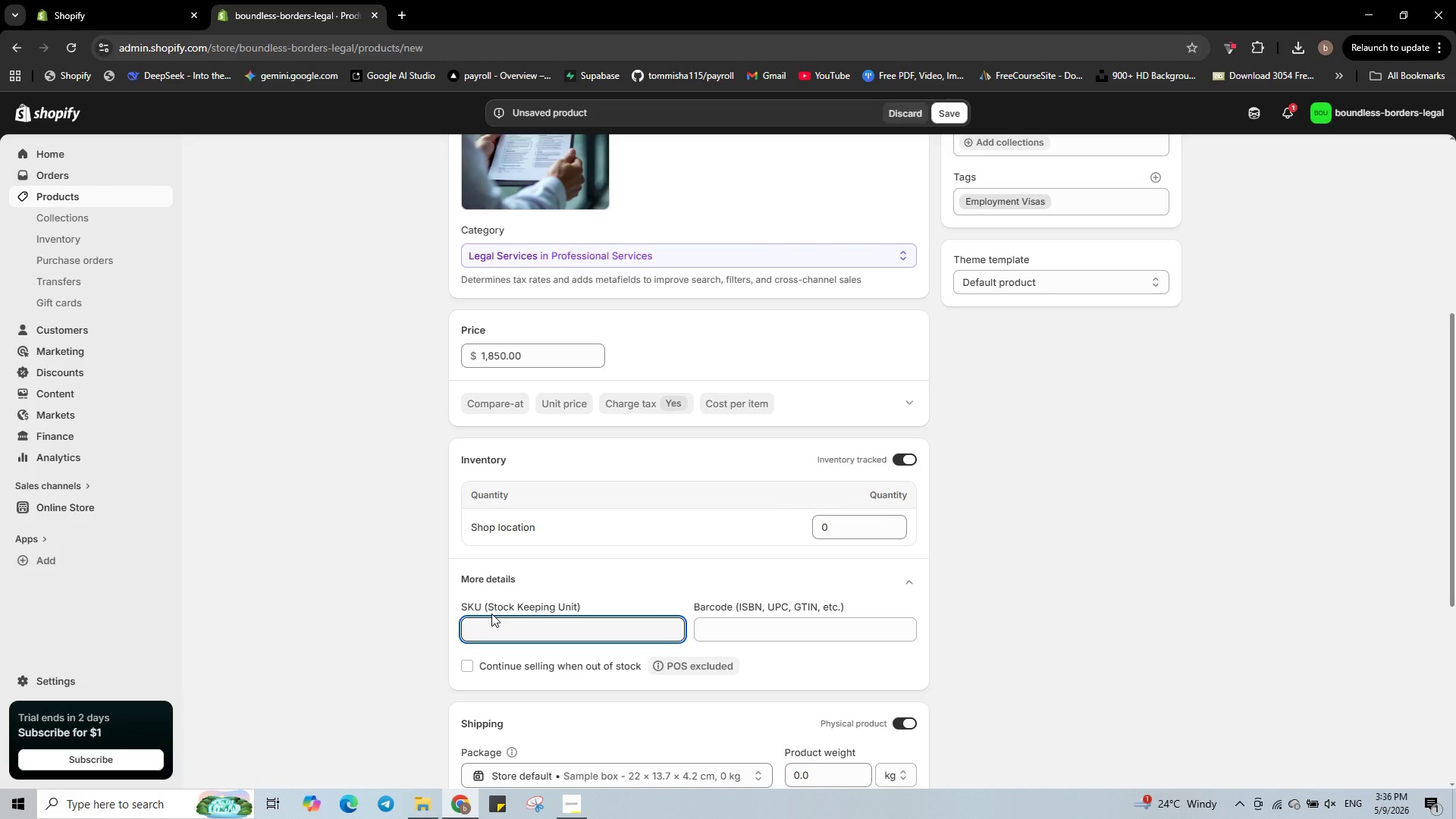 
type(BBL-0008)
 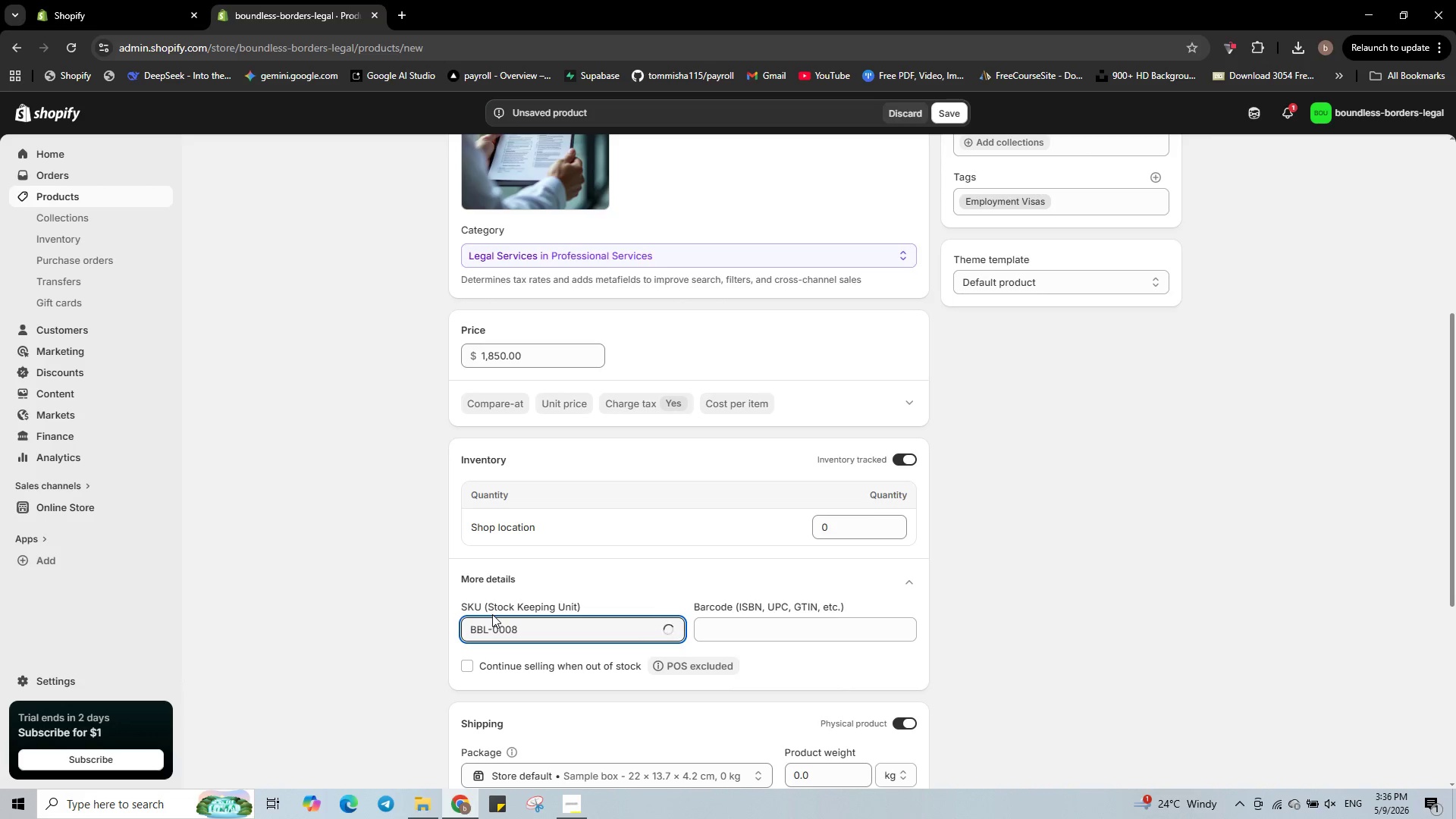 
scroll: coordinate [492, 614], scroll_direction: down, amount: 4.0
 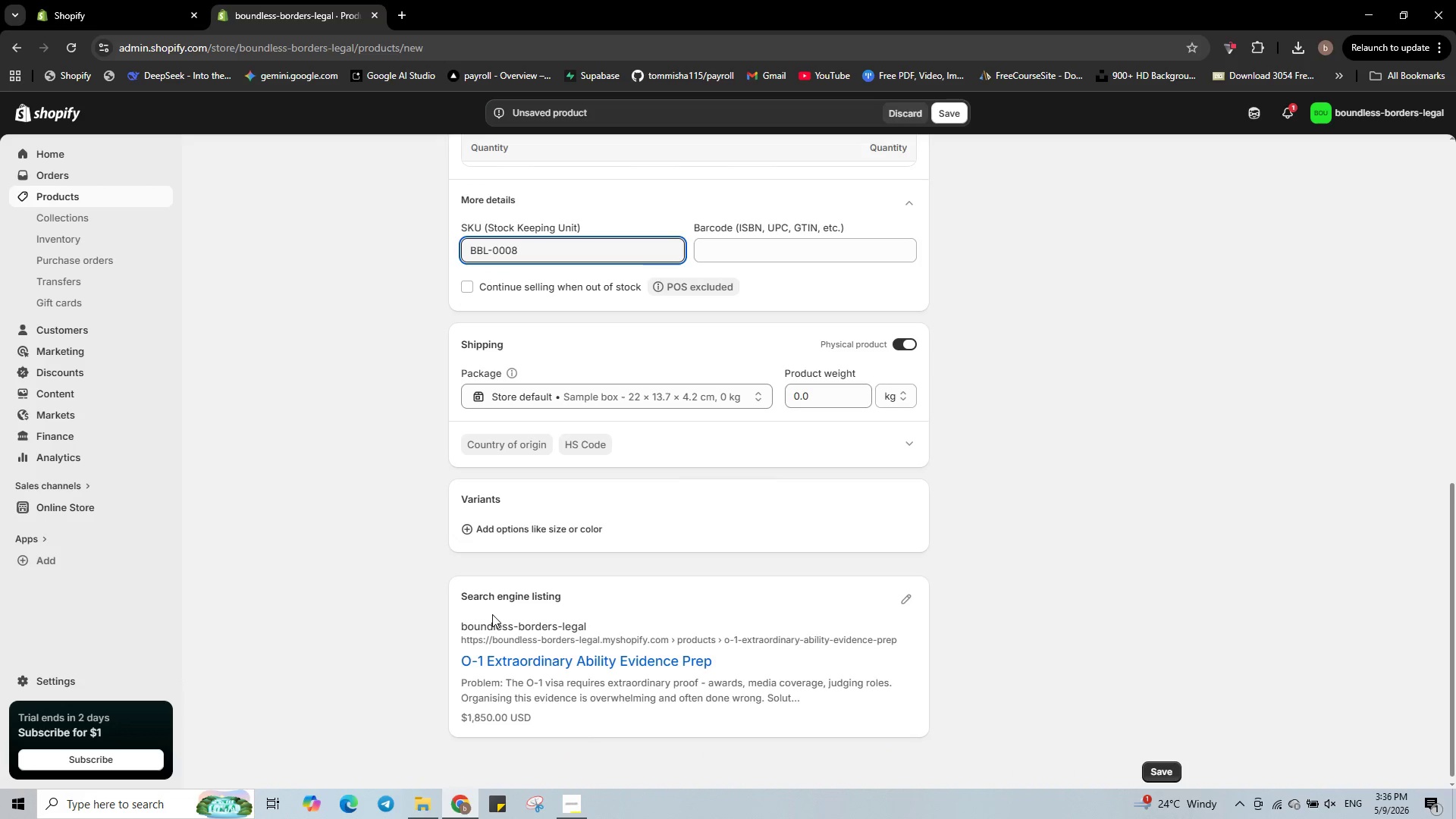 
scroll: coordinate [496, 614], scroll_direction: up, amount: 13.0
 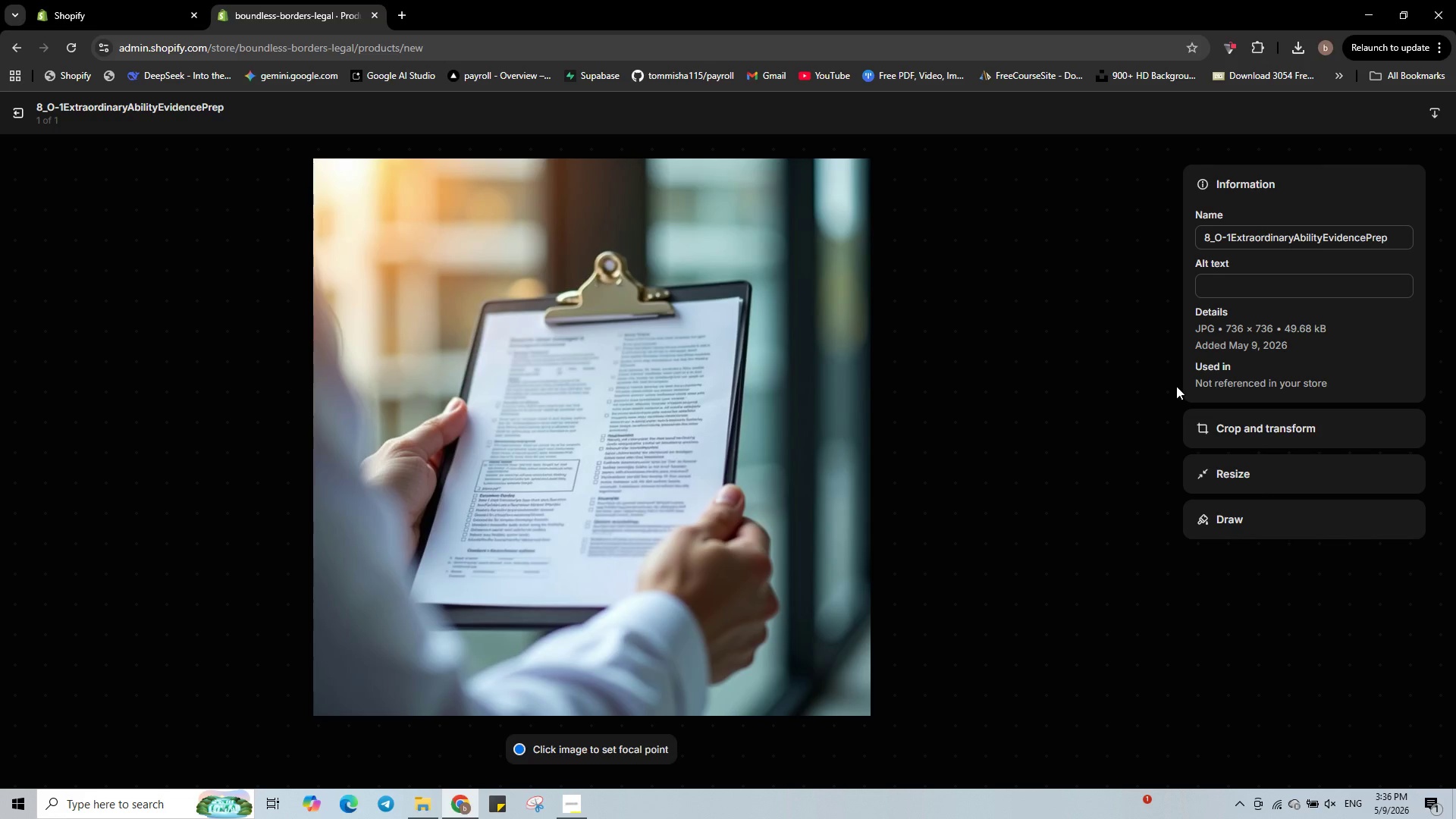 
left_click([1219, 293])
 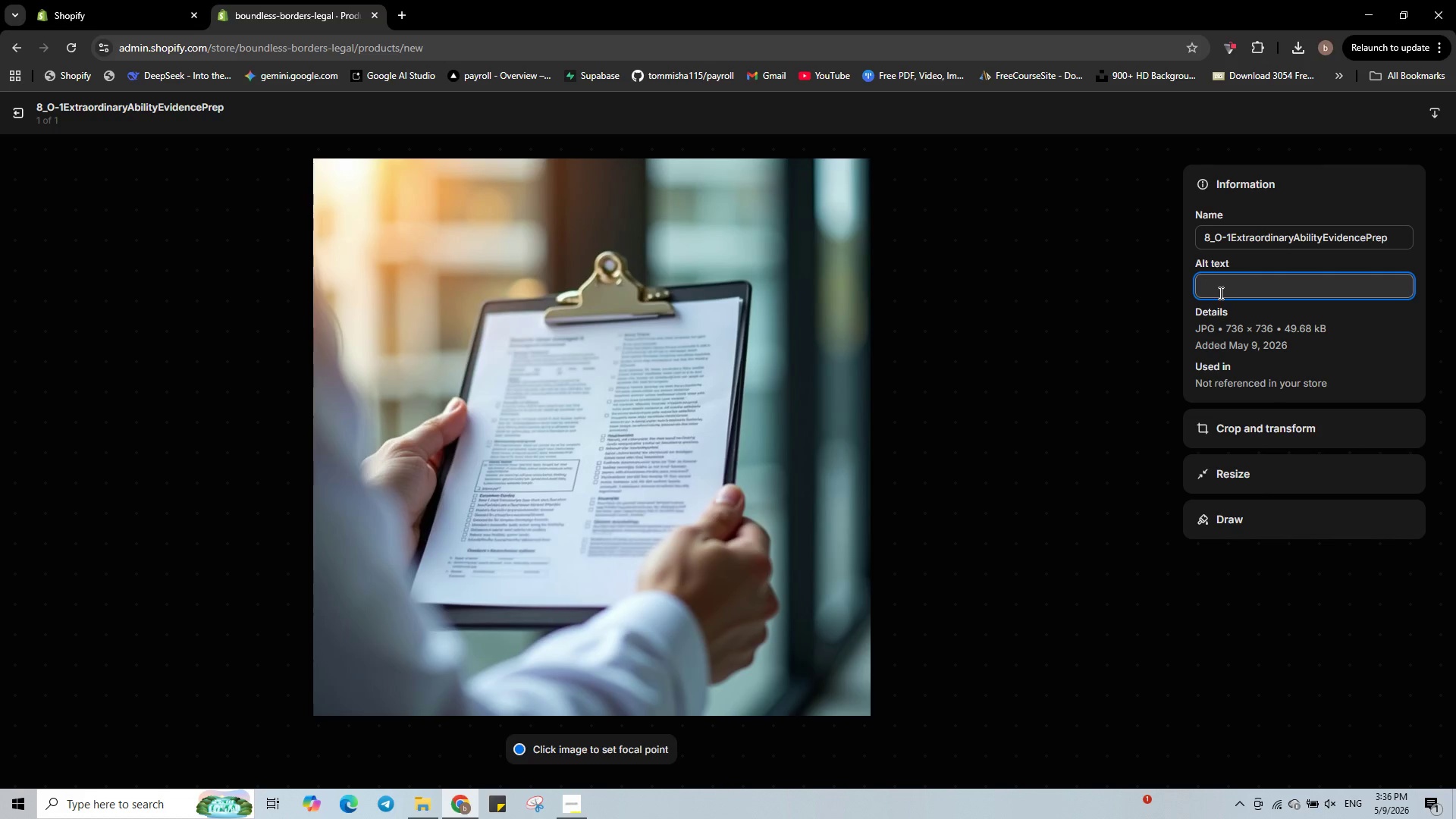 
type(O-1 Extraordinary ability Evidence)
 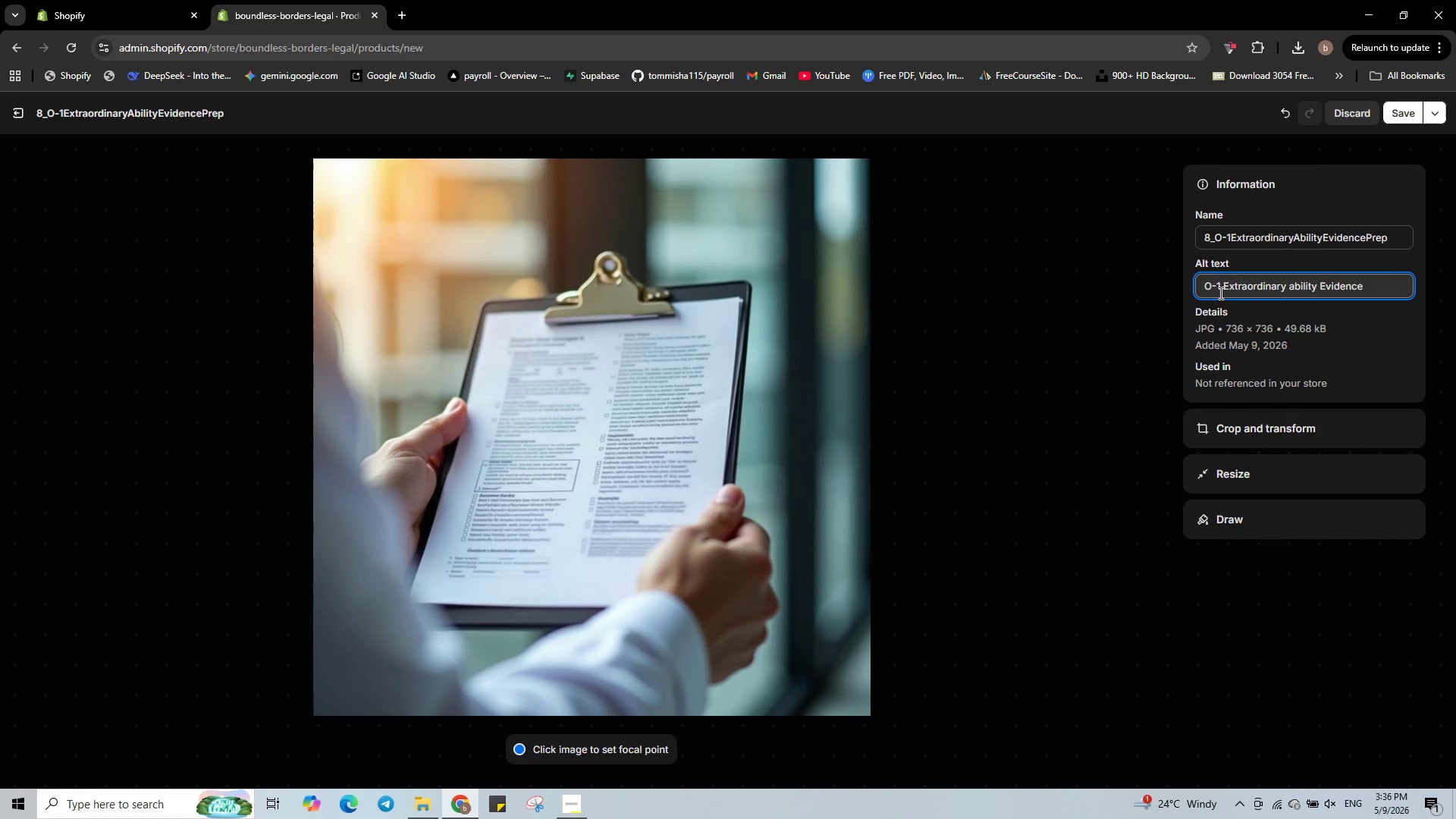 
wait(6.39)
 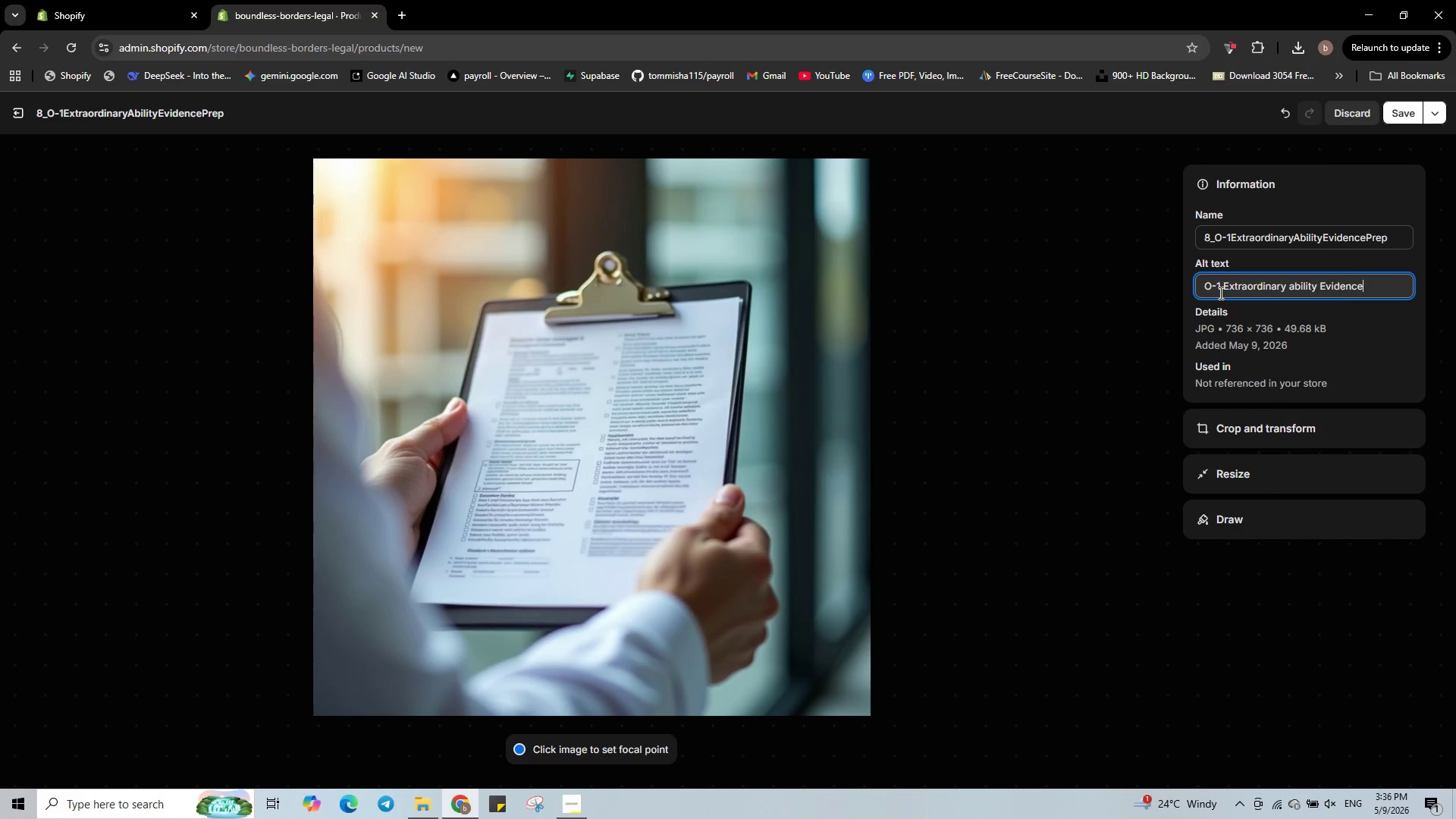 
type( prep icon - employement visa legal serviv)
key(Backspace)
type(ce)
 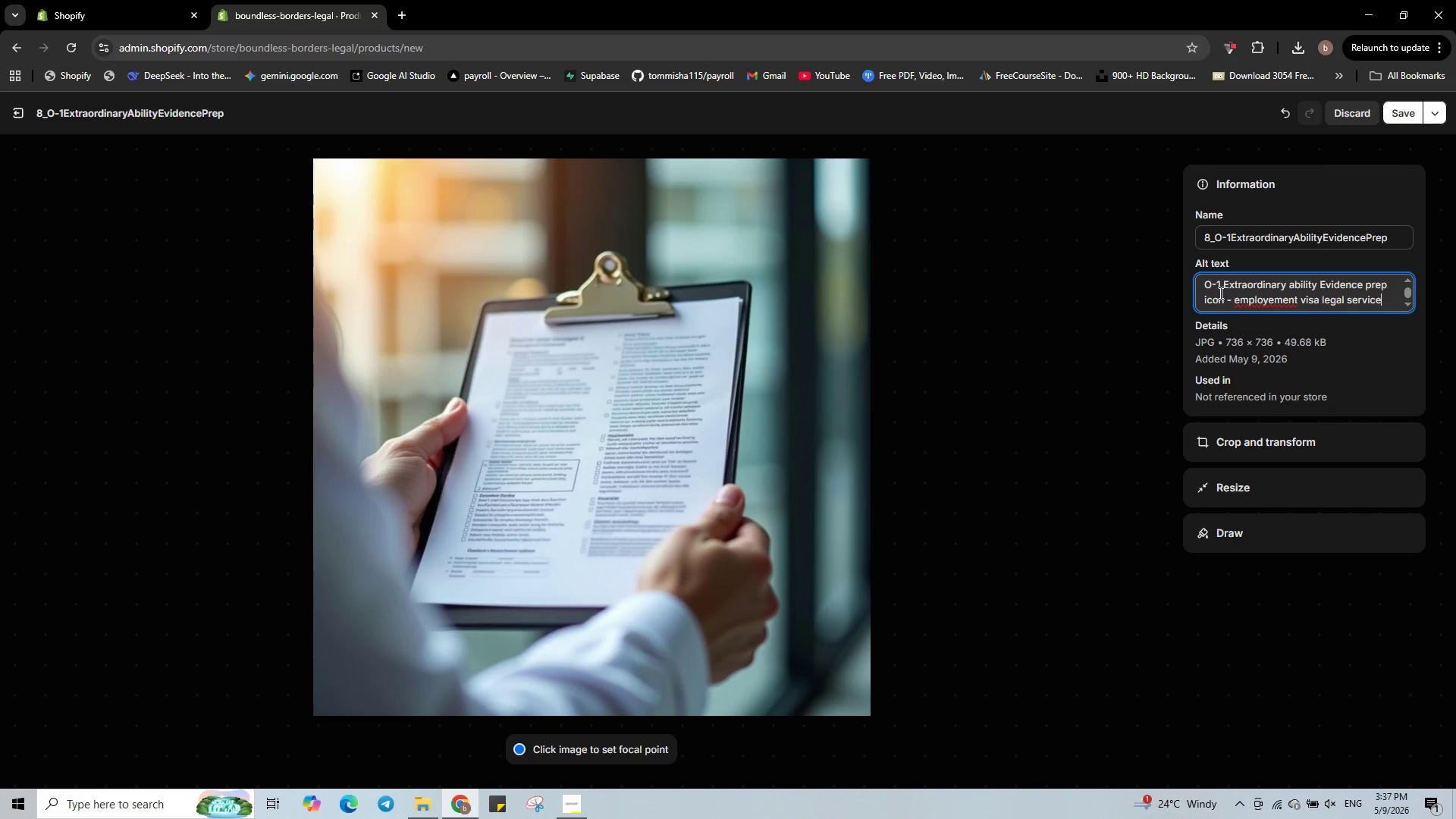 
mouse_move([1220, 318])
 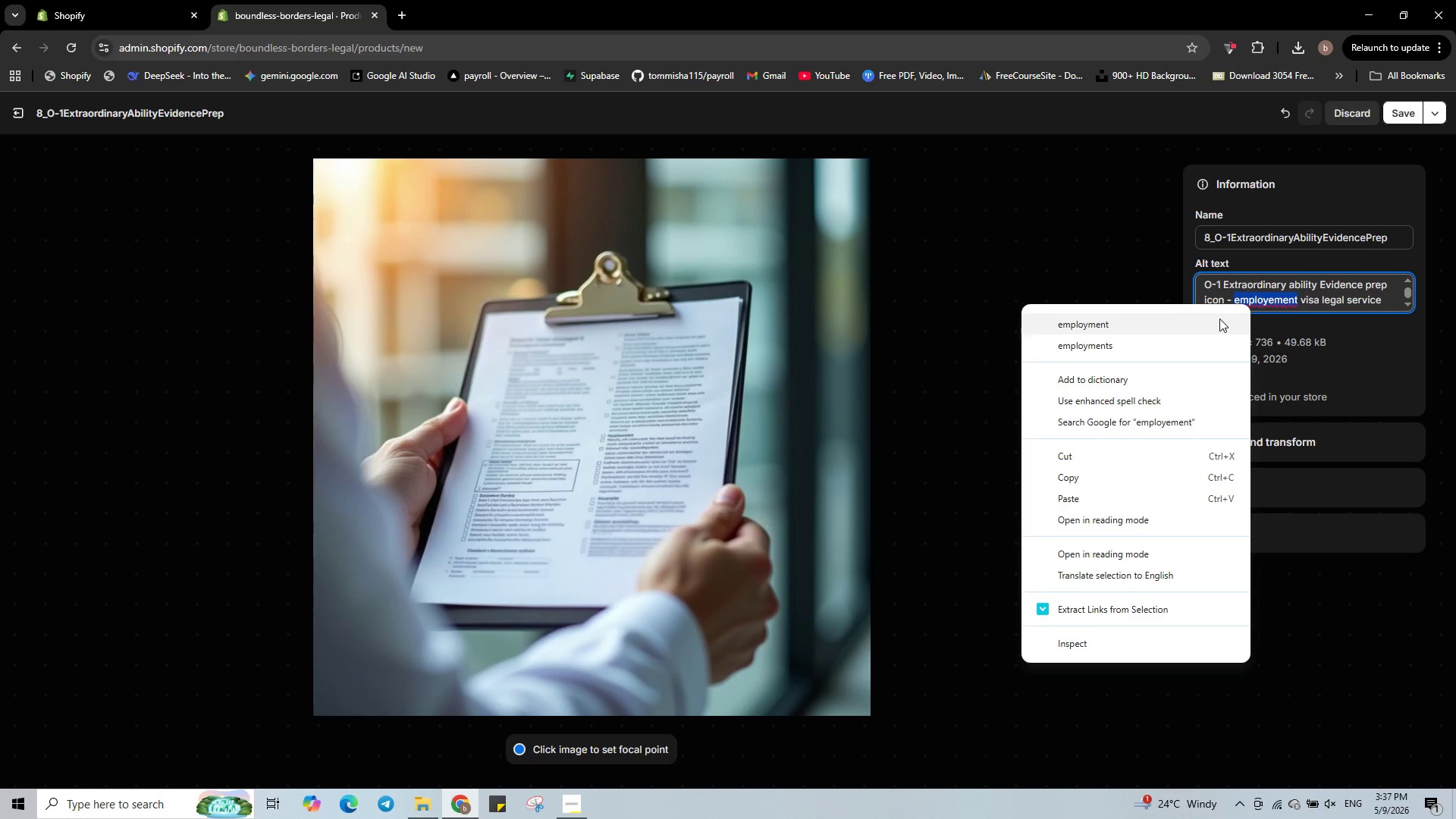 
left_click([1219, 318])
 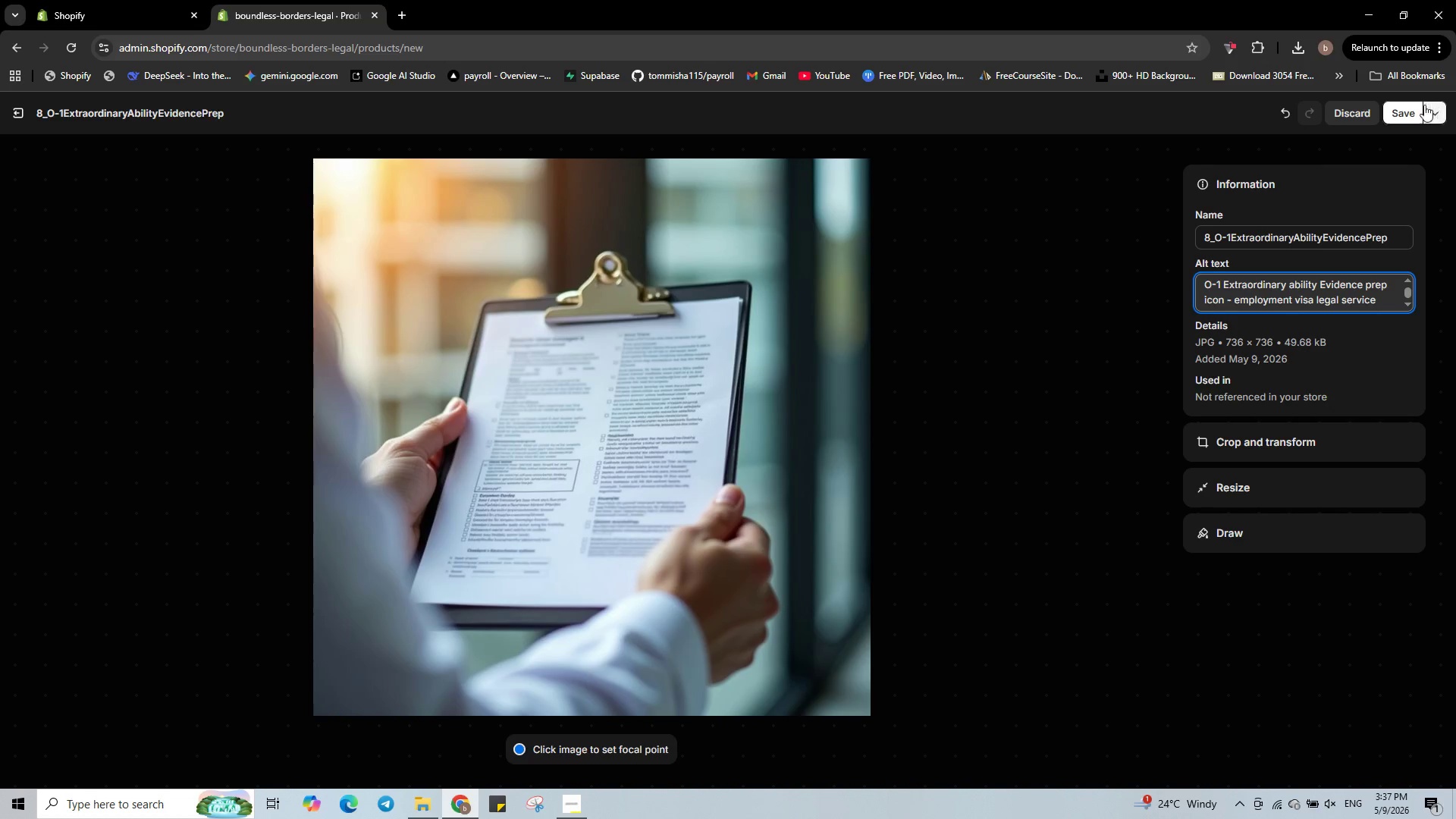 
left_click([1410, 109])
 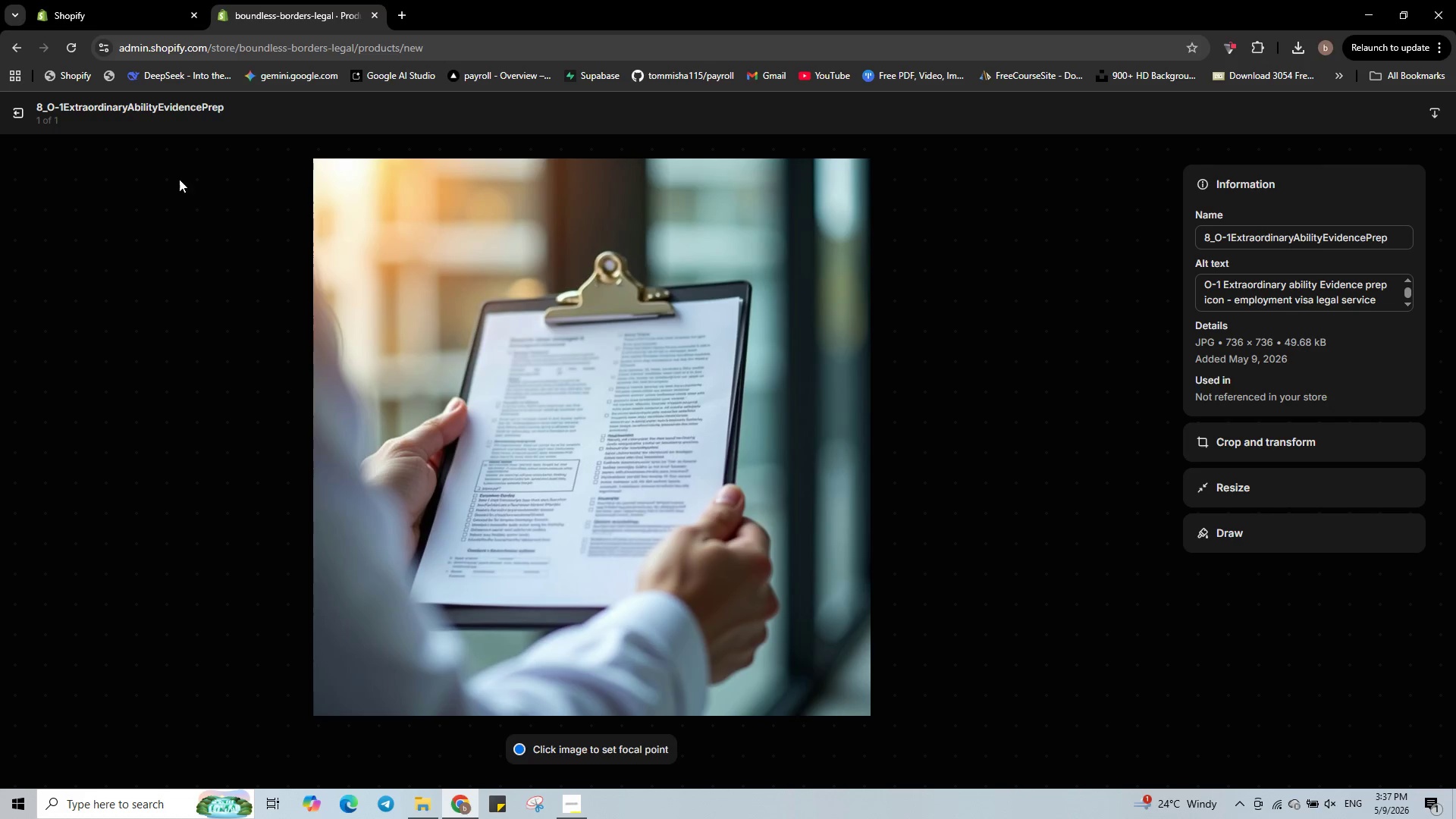 
left_click([20, 116])
 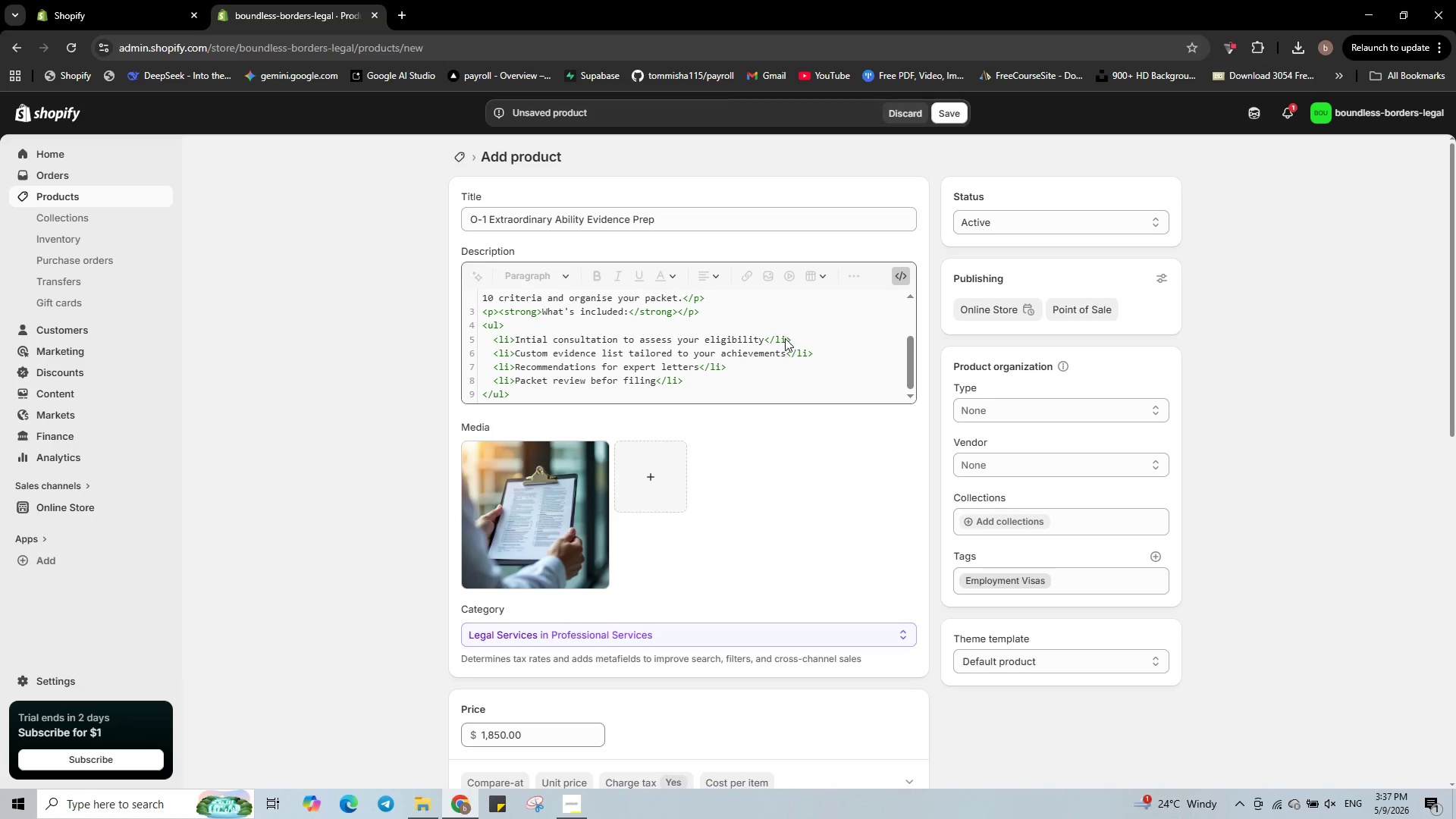 
scroll: coordinate [826, 446], scroll_direction: down, amount: 3.0
 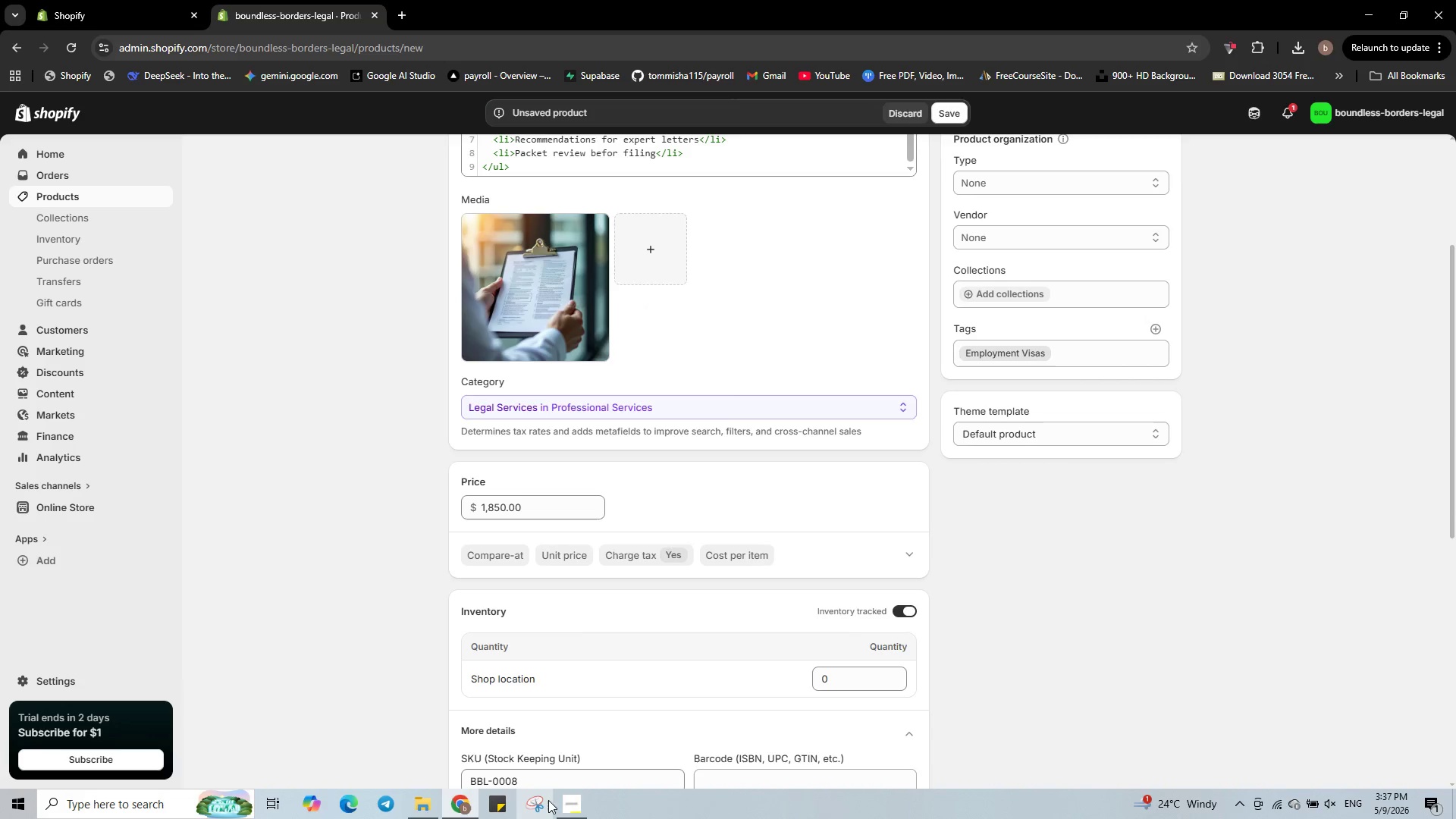 
left_click([566, 807])